 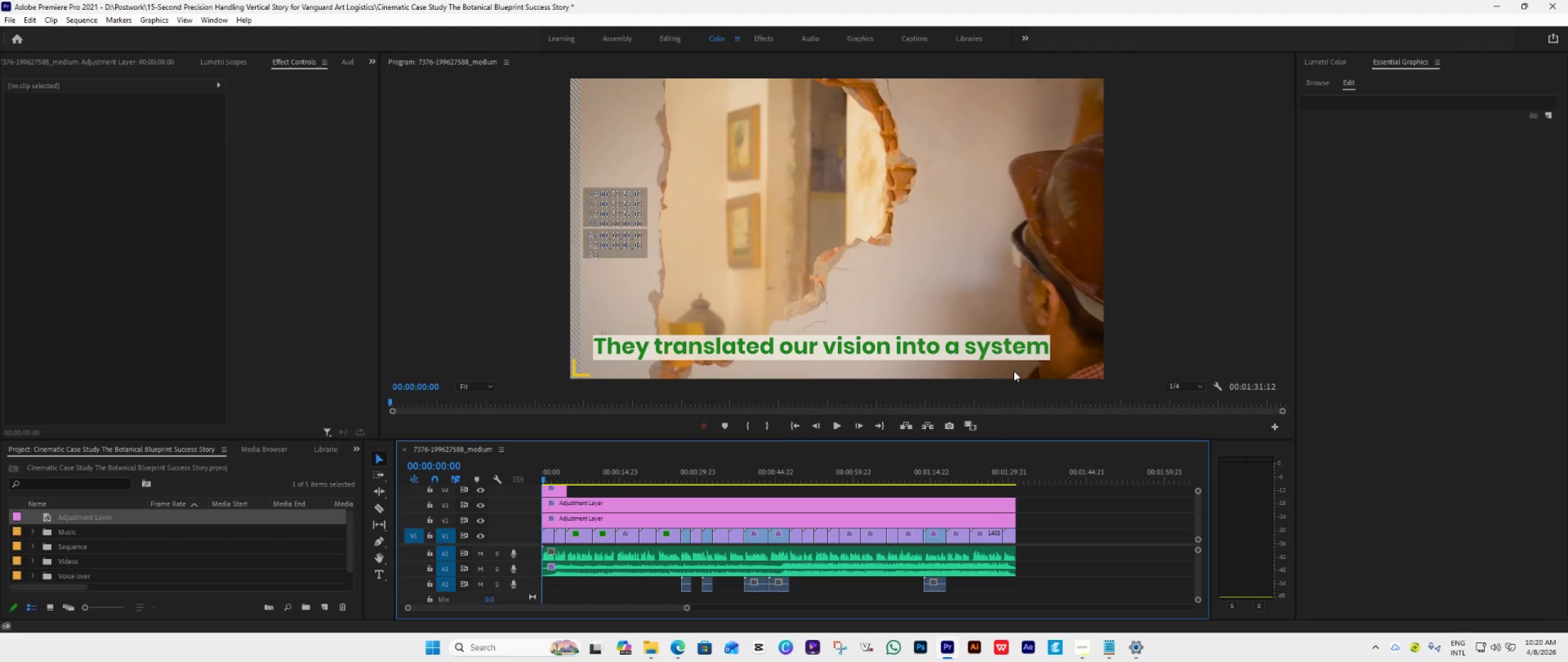 
left_click([554, 491])
 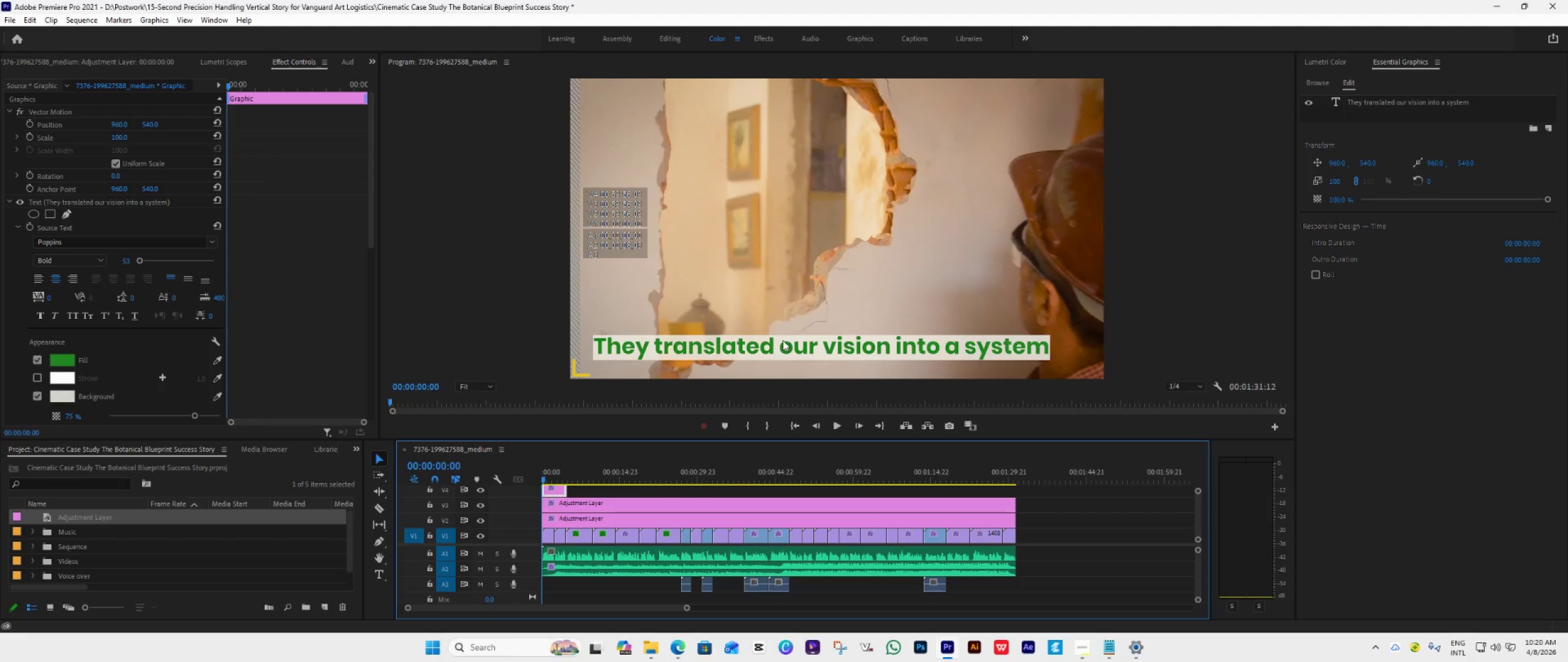 
left_click([785, 340])
 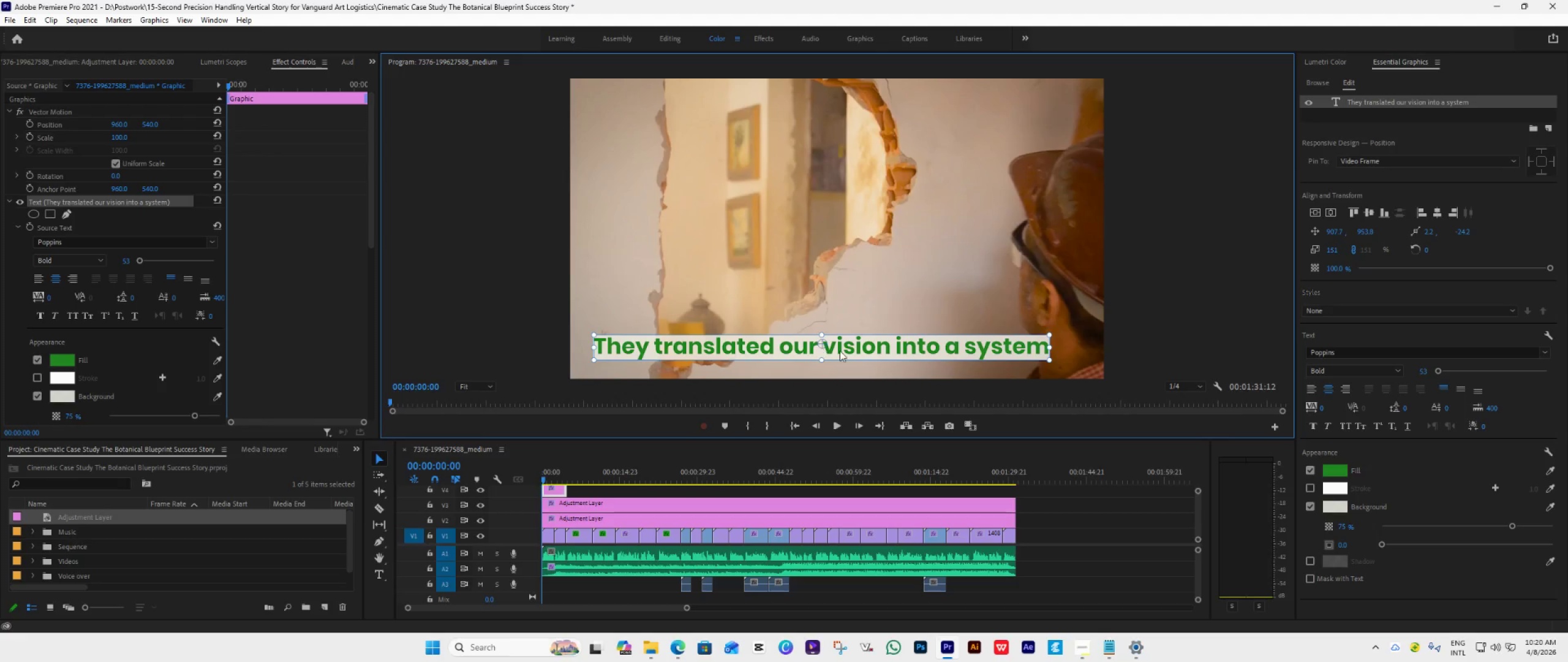 
left_click_drag(start_coordinate=[847, 348], to_coordinate=[851, 348])
 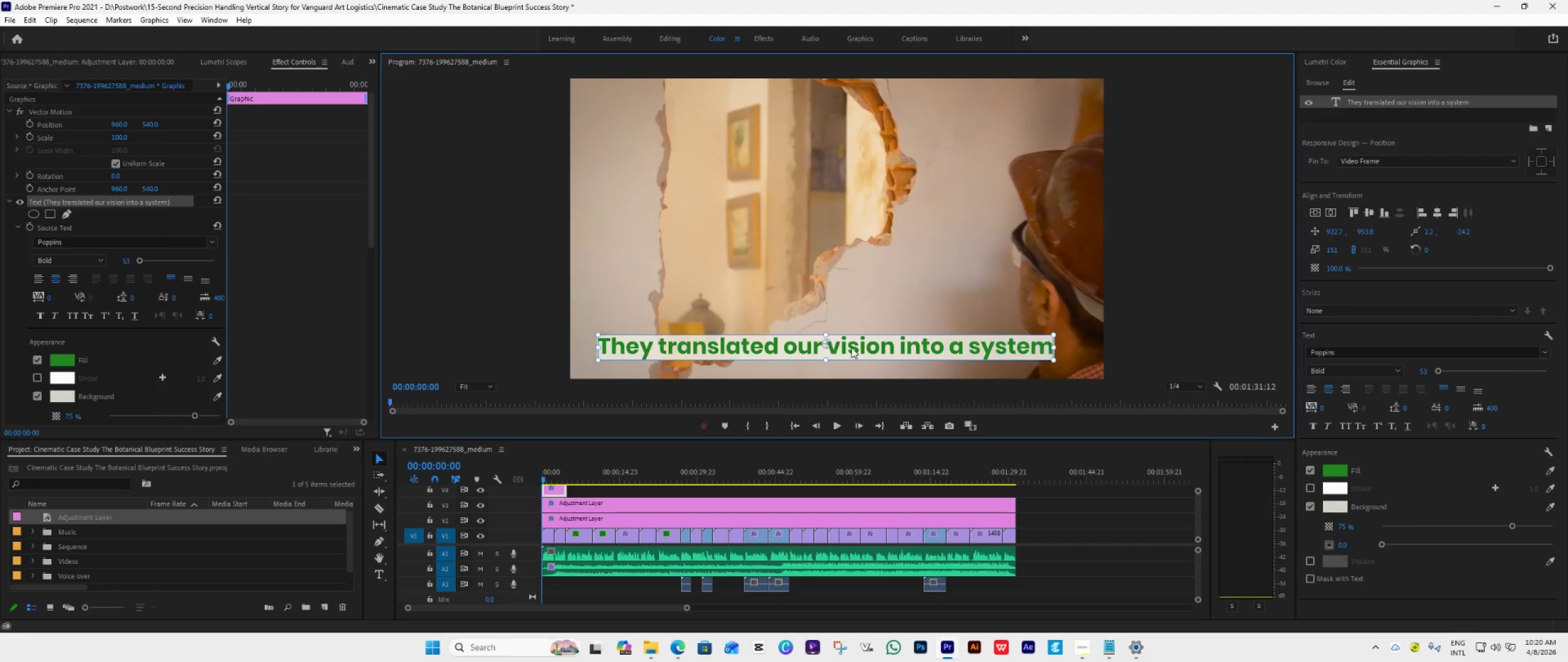 
double_click([851, 348])
 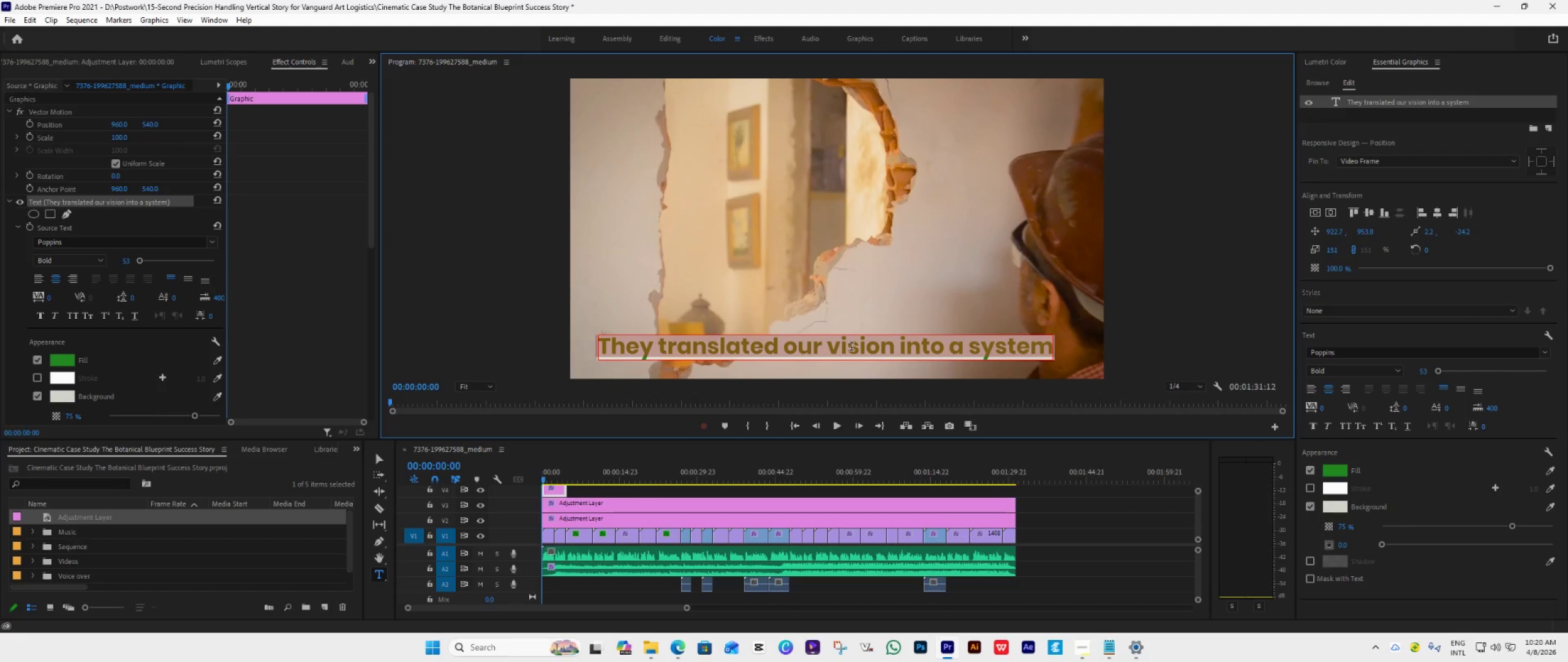 
triple_click([851, 348])
 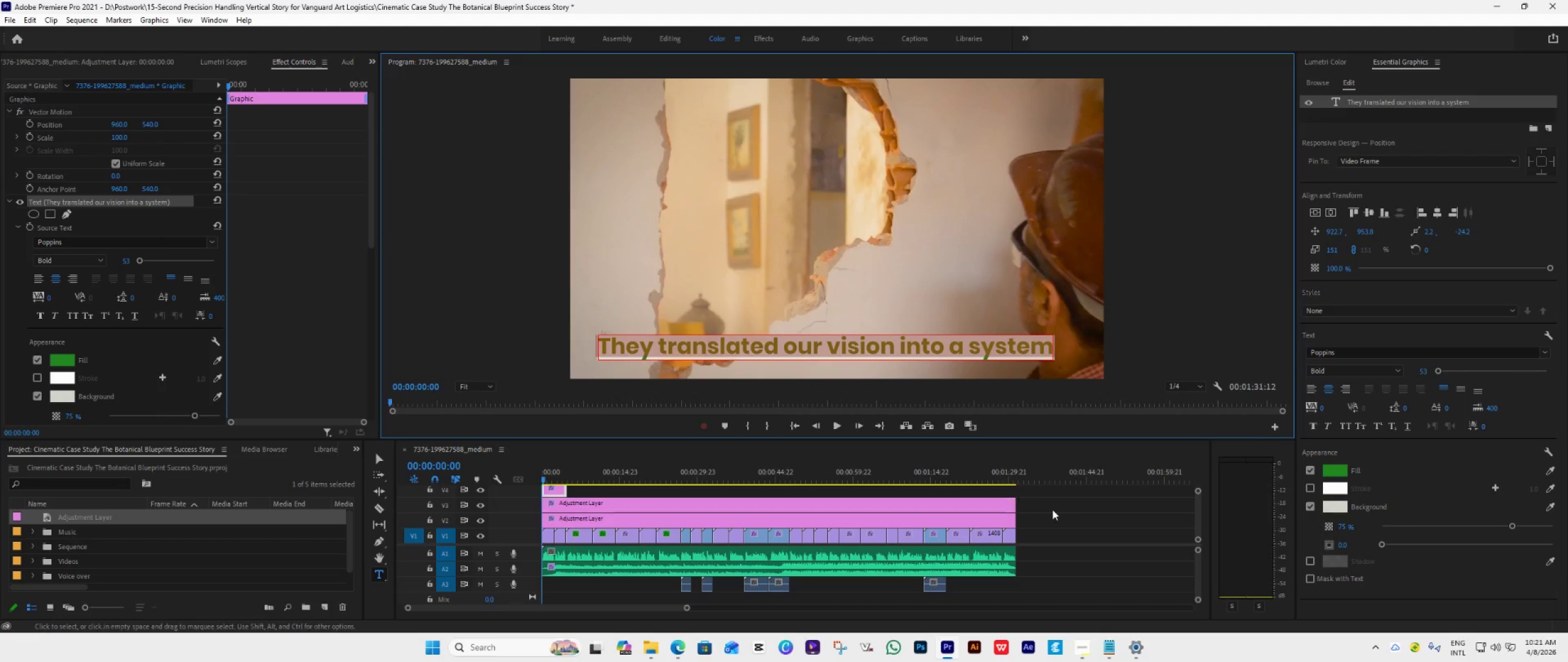 
left_click([1082, 527])
 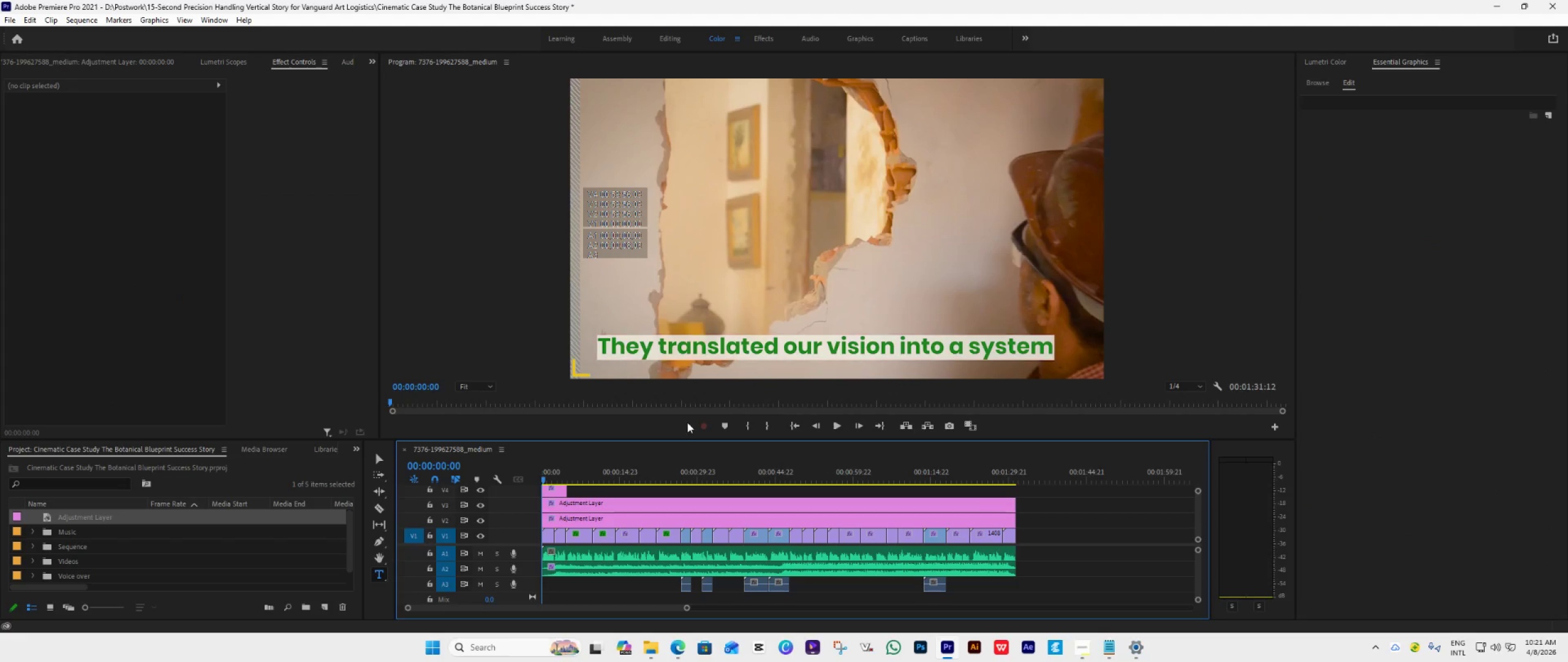 
left_click([380, 458])
 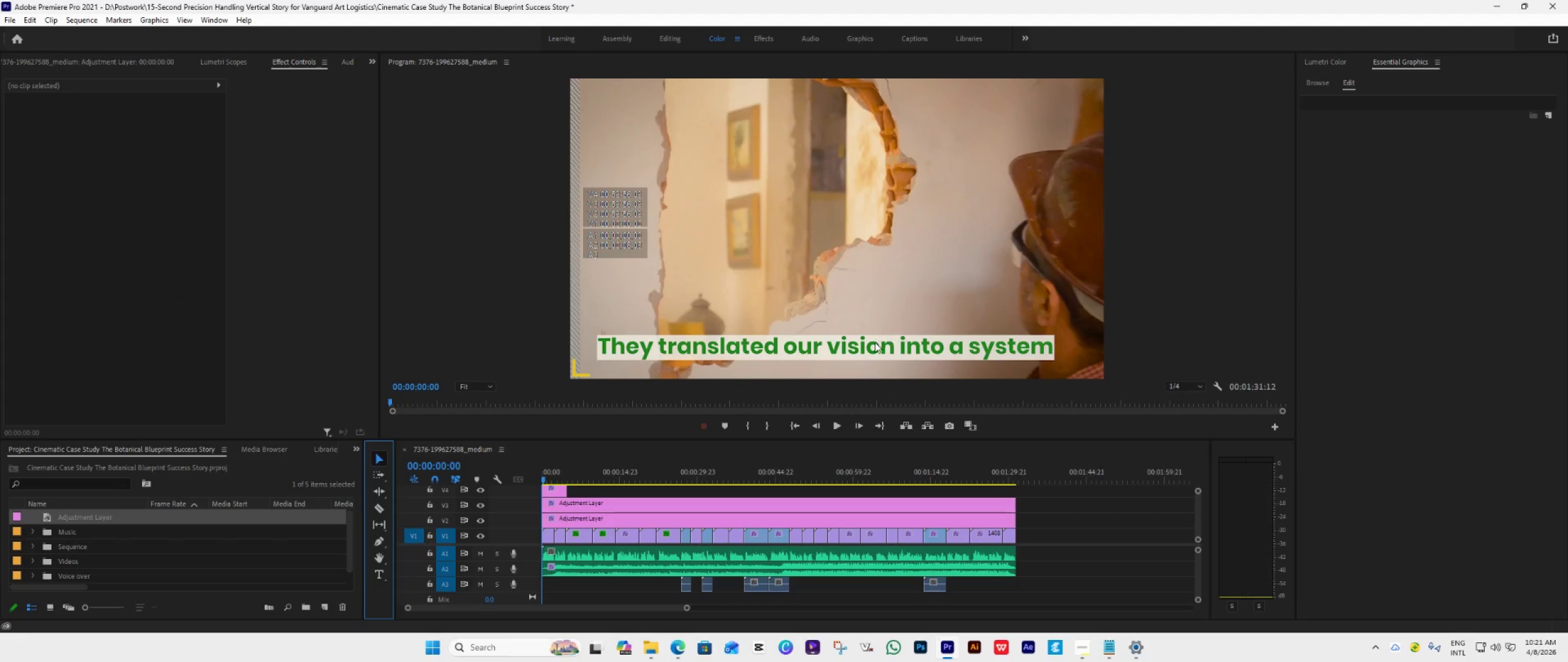 
left_click_drag(start_coordinate=[875, 342], to_coordinate=[880, 341])
 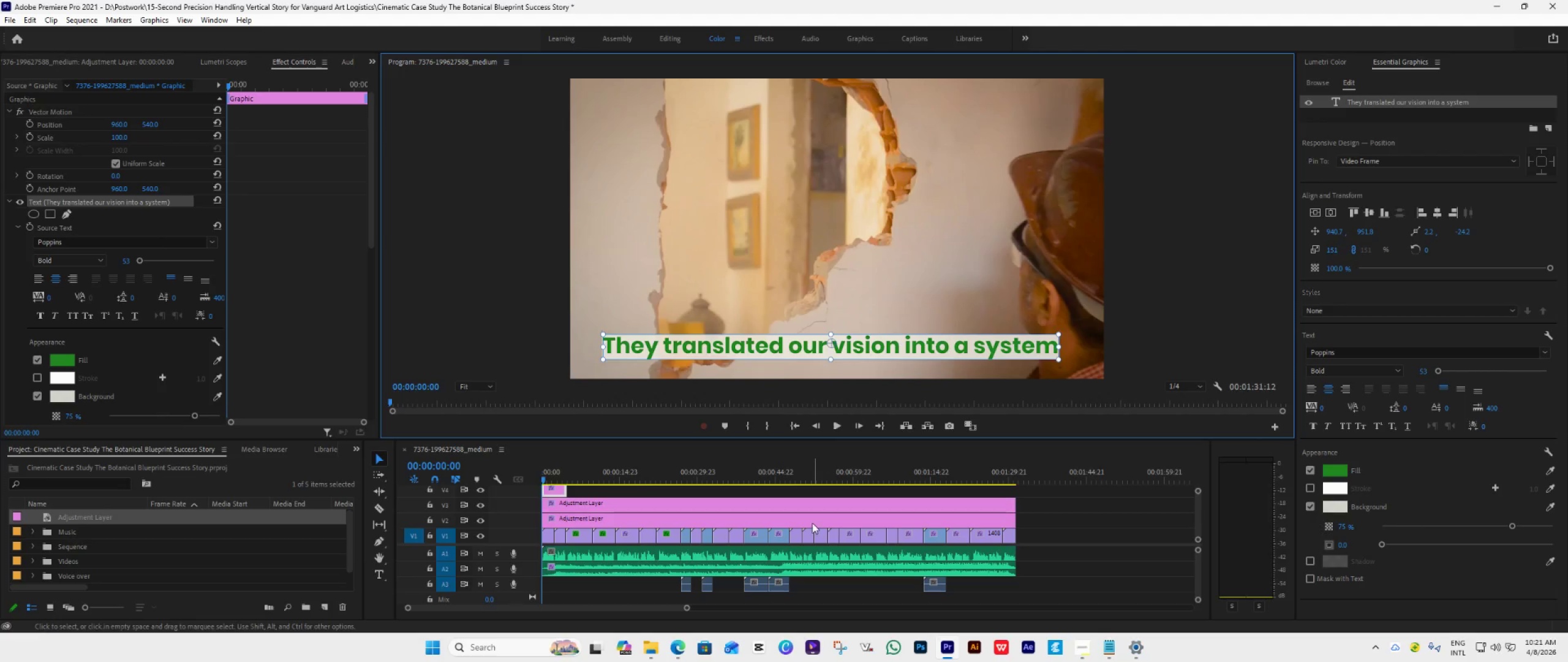 
left_click([880, 341])
 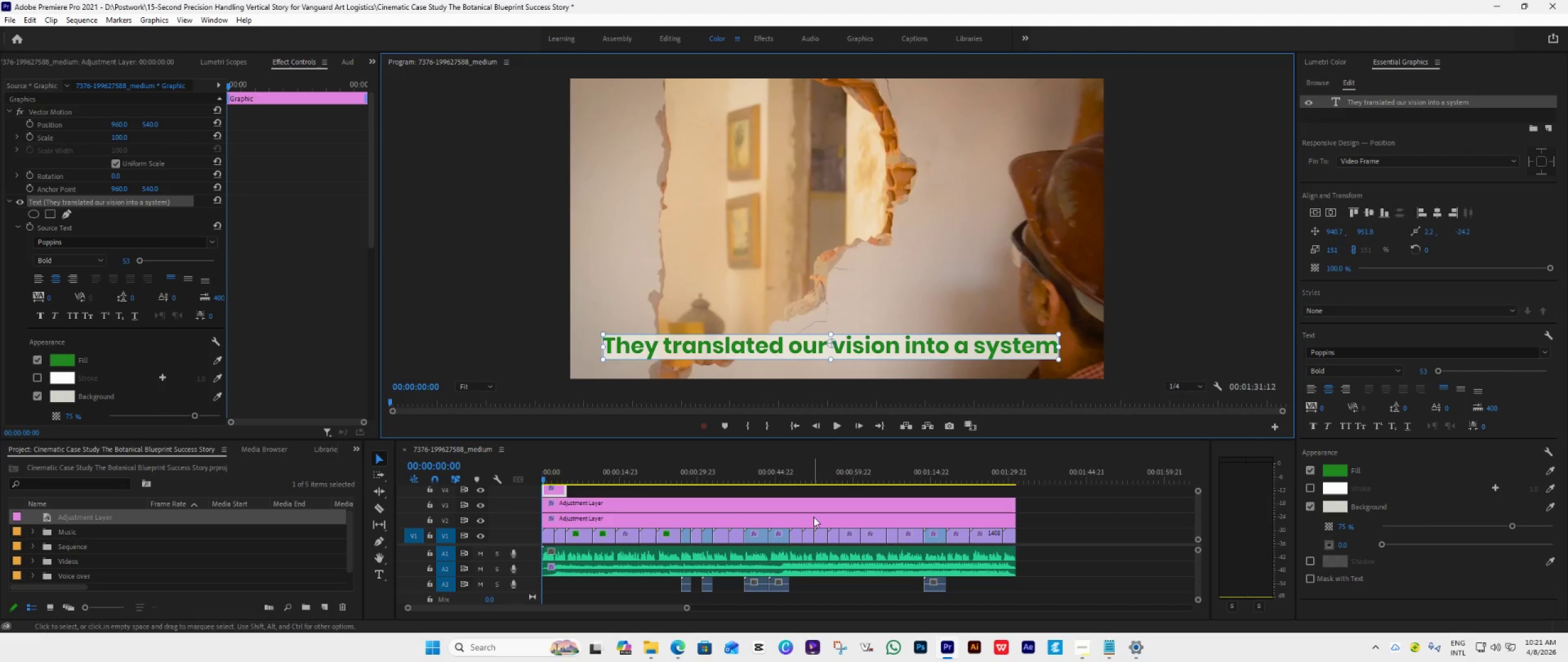 
key(Space)
 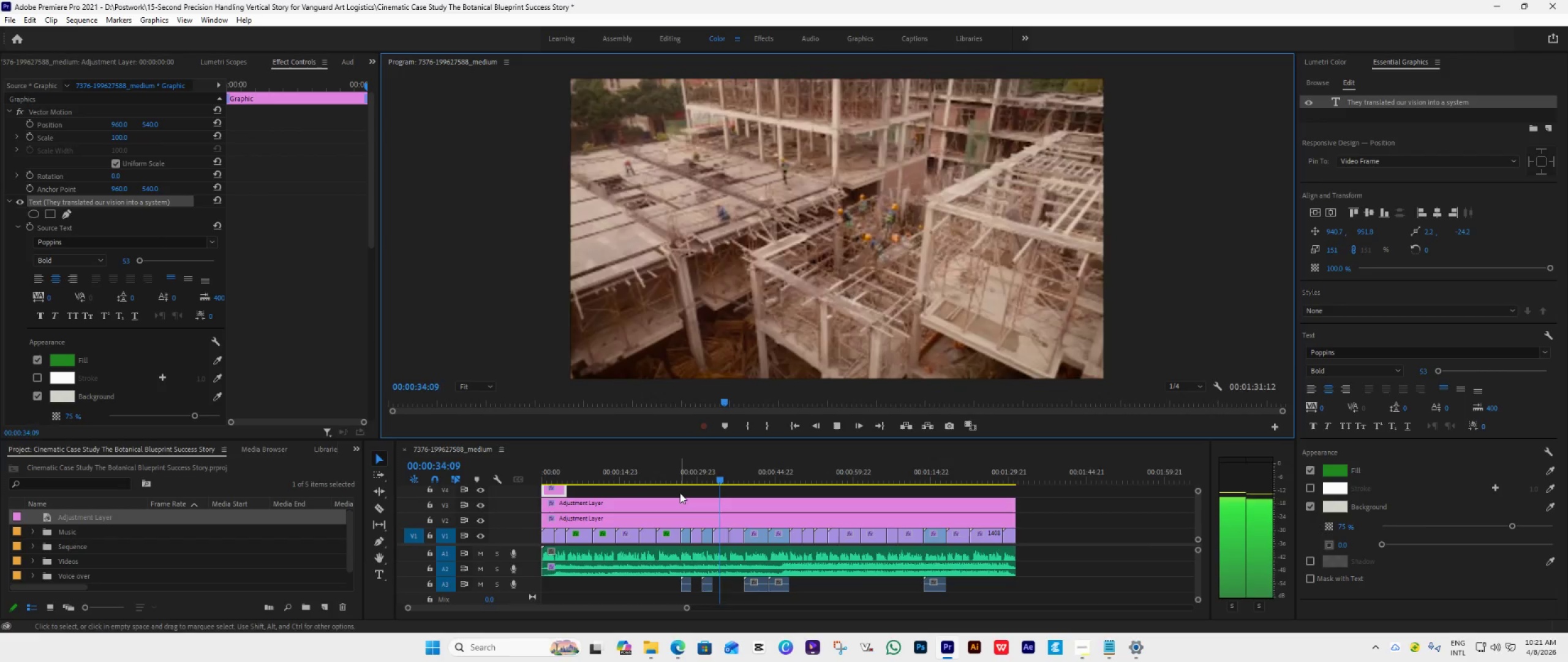 
wait(39.45)
 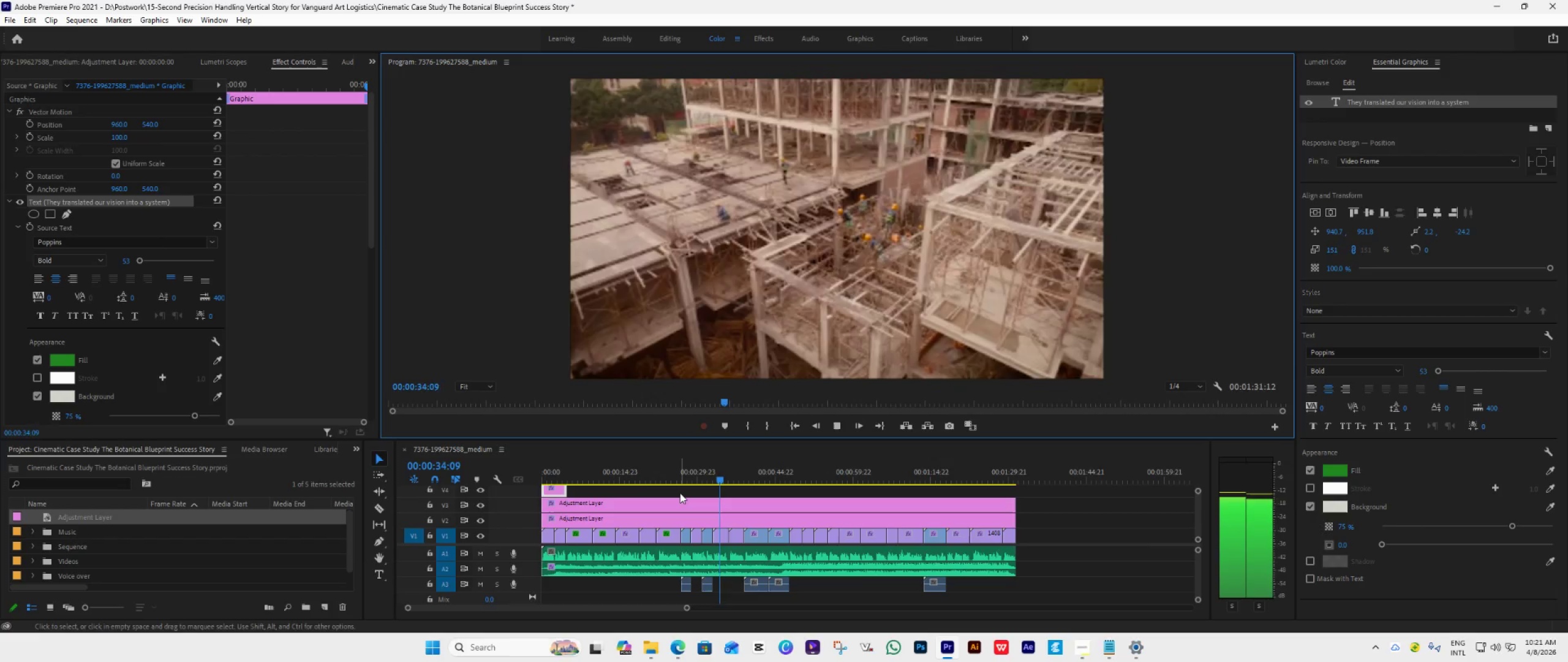 
key(Space)
 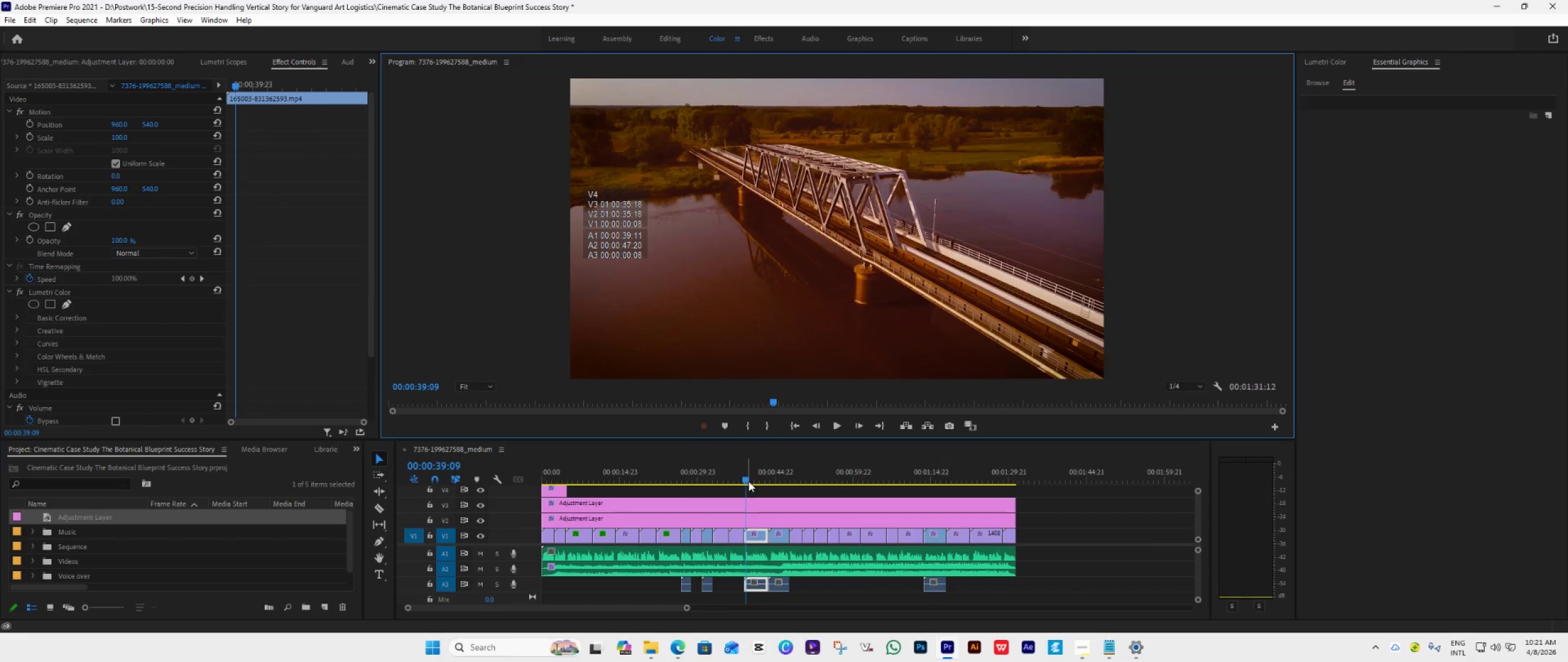 
left_click_drag(start_coordinate=[746, 481], to_coordinate=[731, 501])
 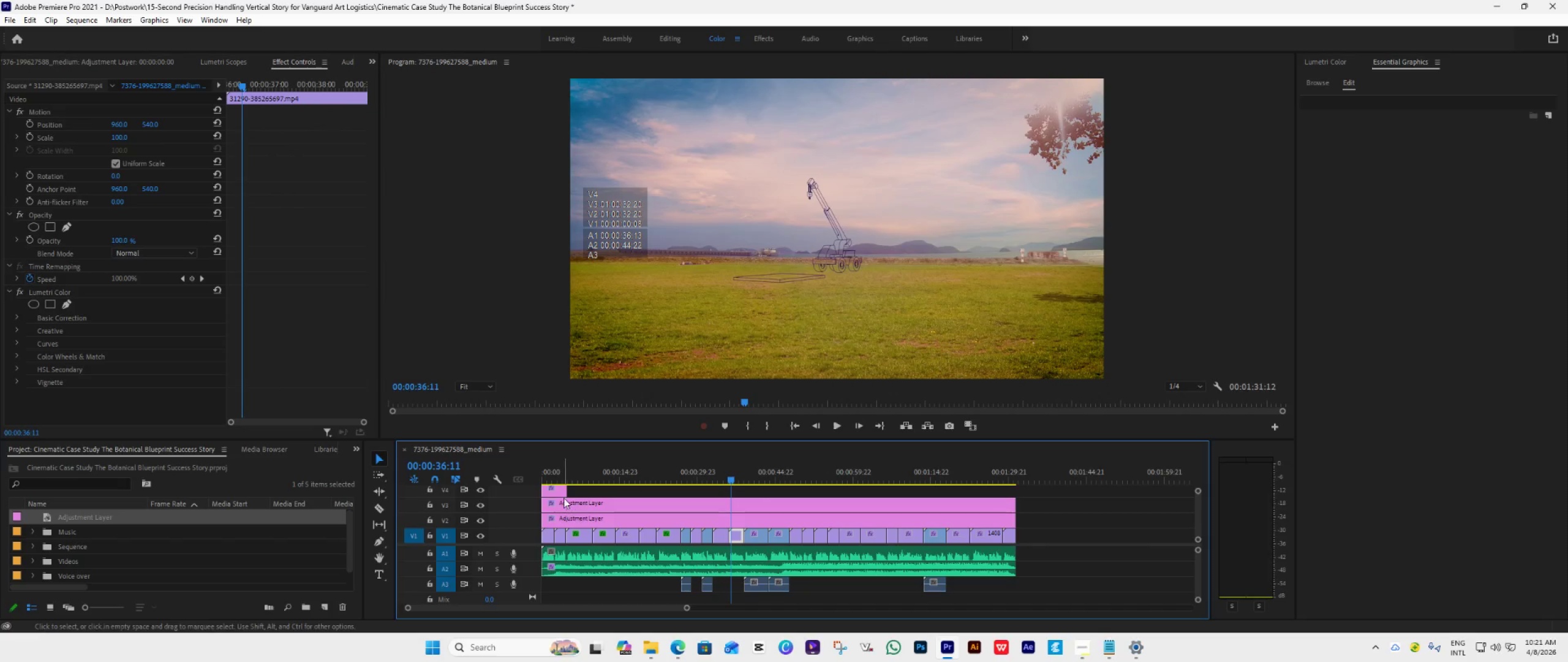 
left_click([561, 495])
 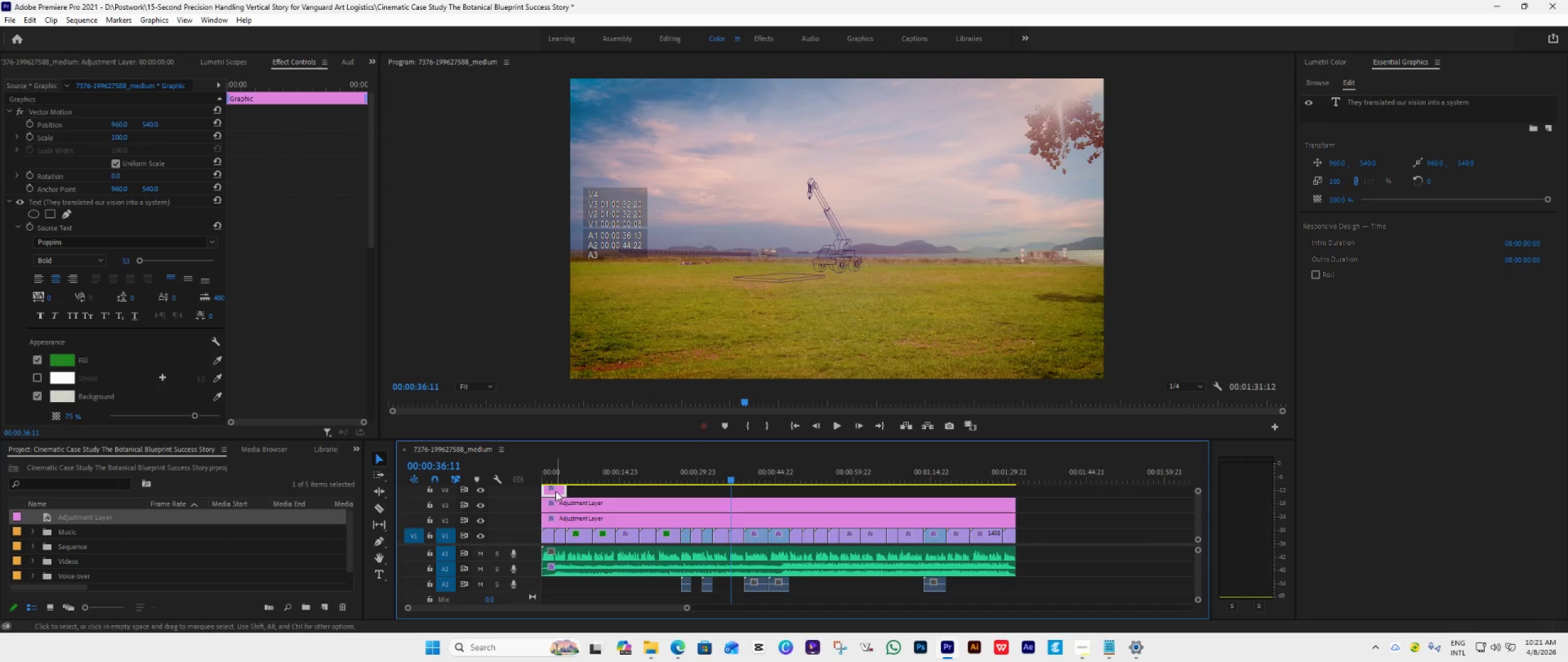 
left_click_drag(start_coordinate=[556, 491], to_coordinate=[739, 491])
 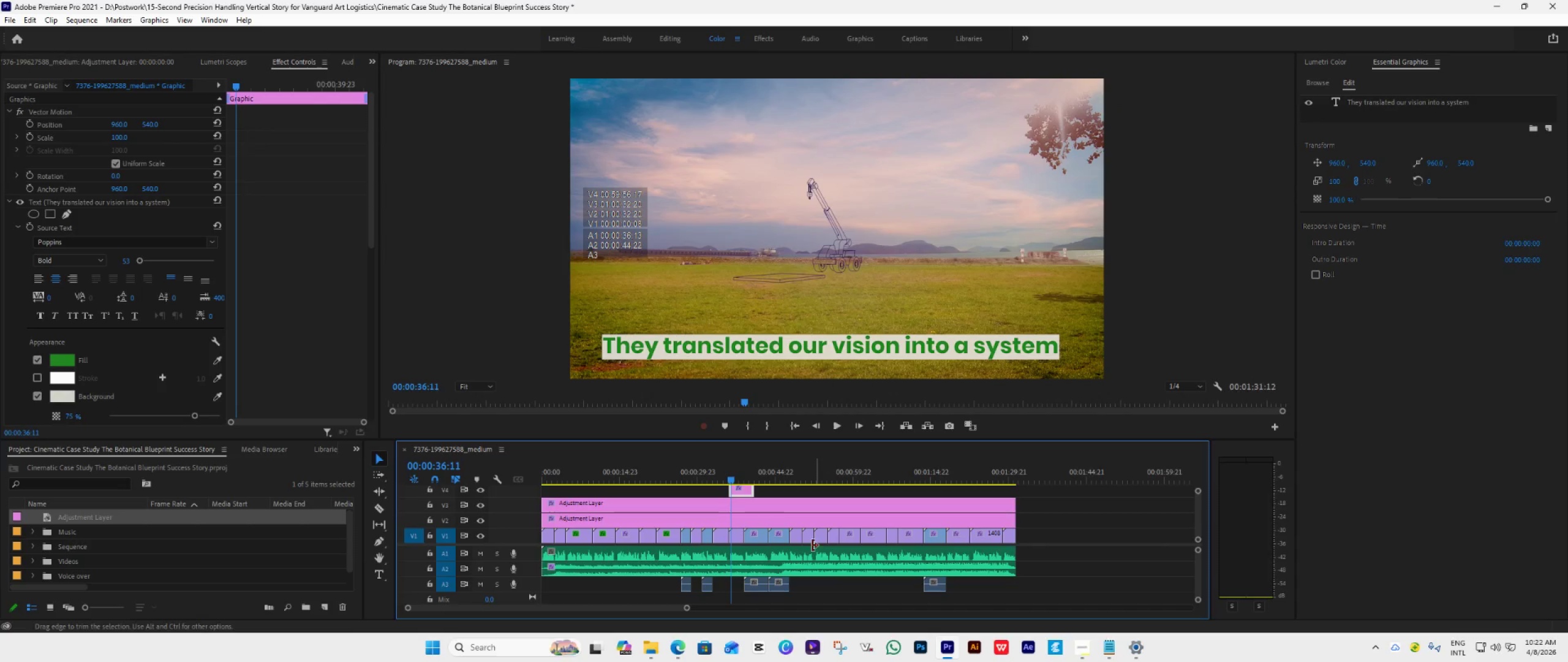 
left_click_drag(start_coordinate=[756, 494], to_coordinate=[748, 506])
 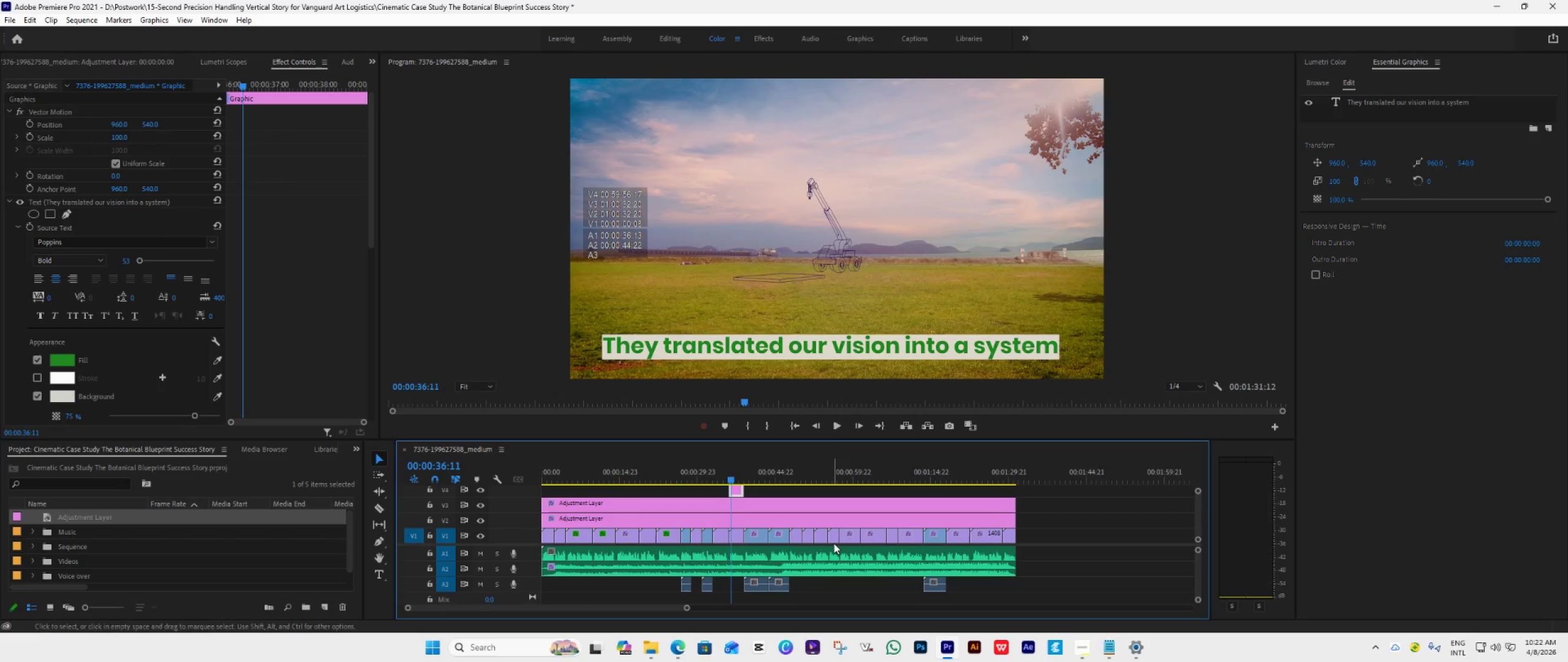 
key(Space)
 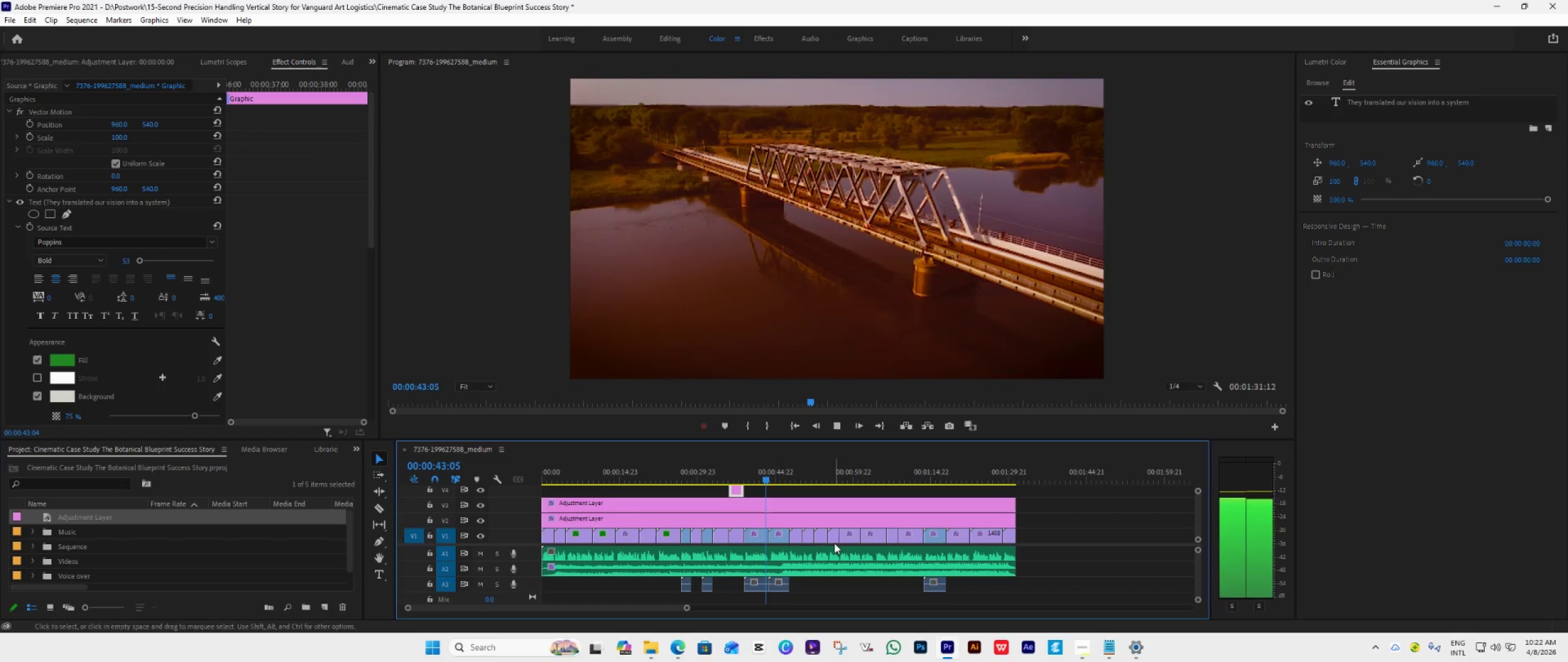 
wait(11.92)
 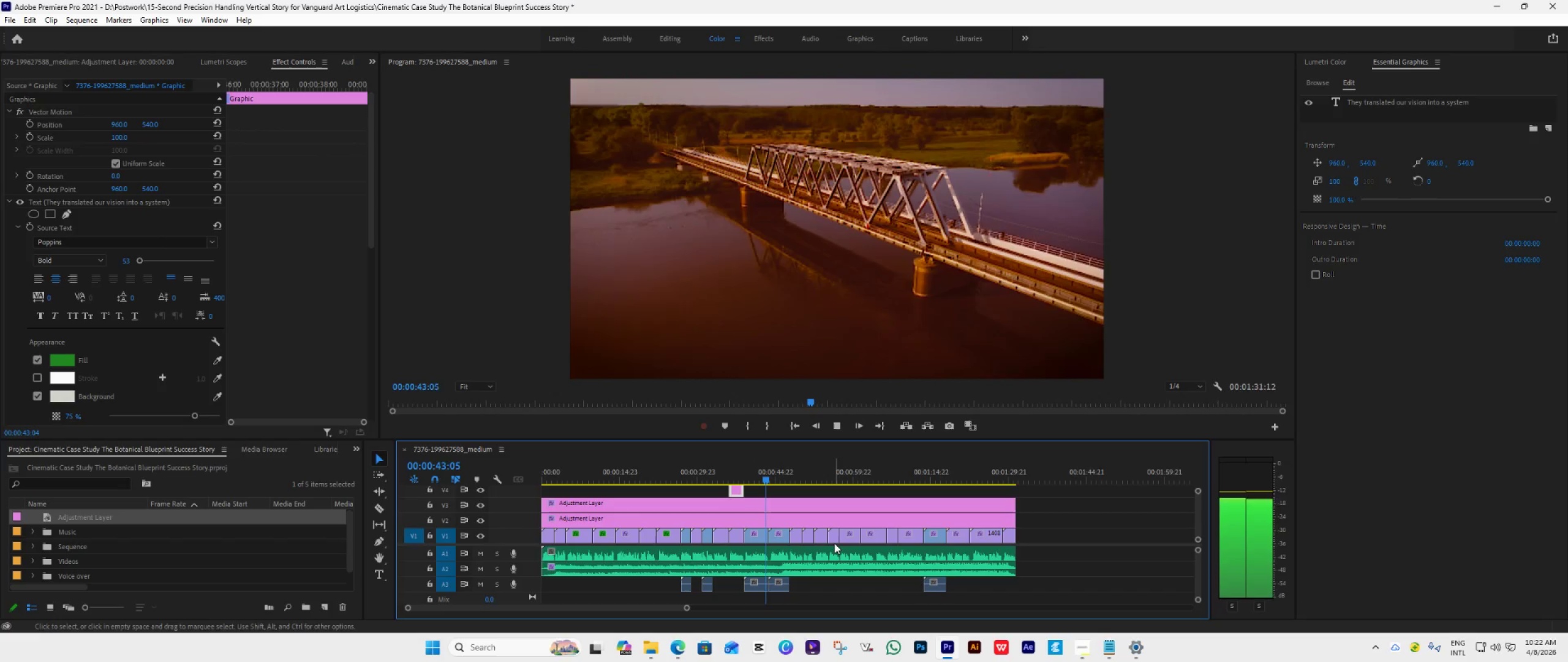 
left_click([735, 478])
 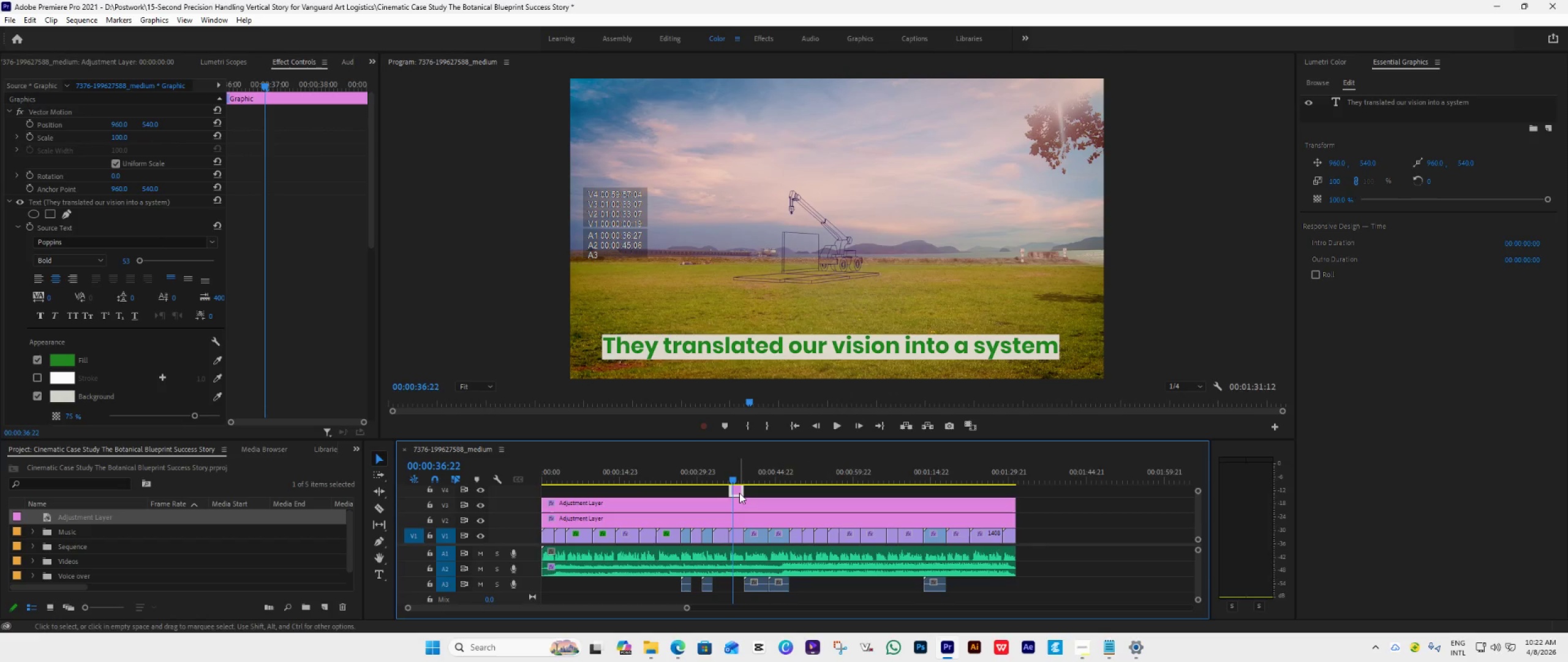 
left_click([739, 493])
 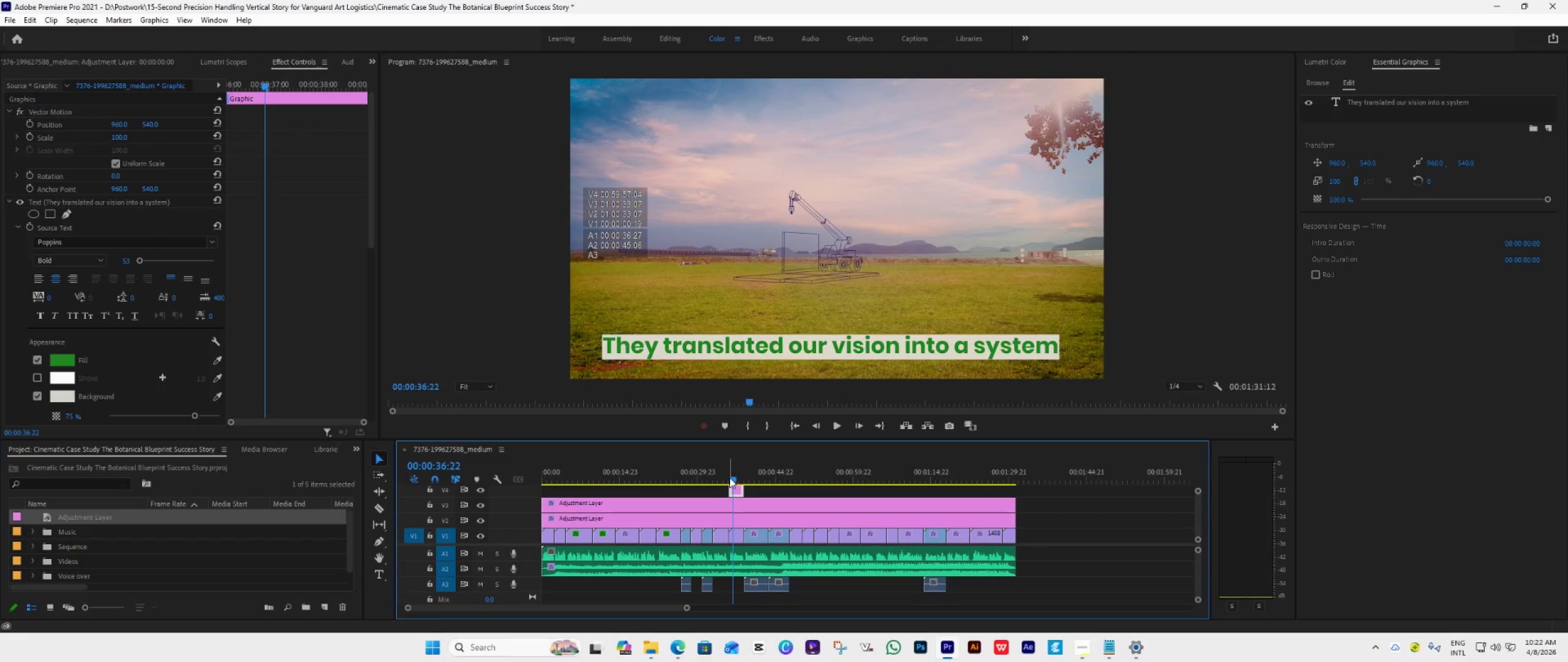 
left_click_drag(start_coordinate=[730, 477], to_coordinate=[734, 479])
 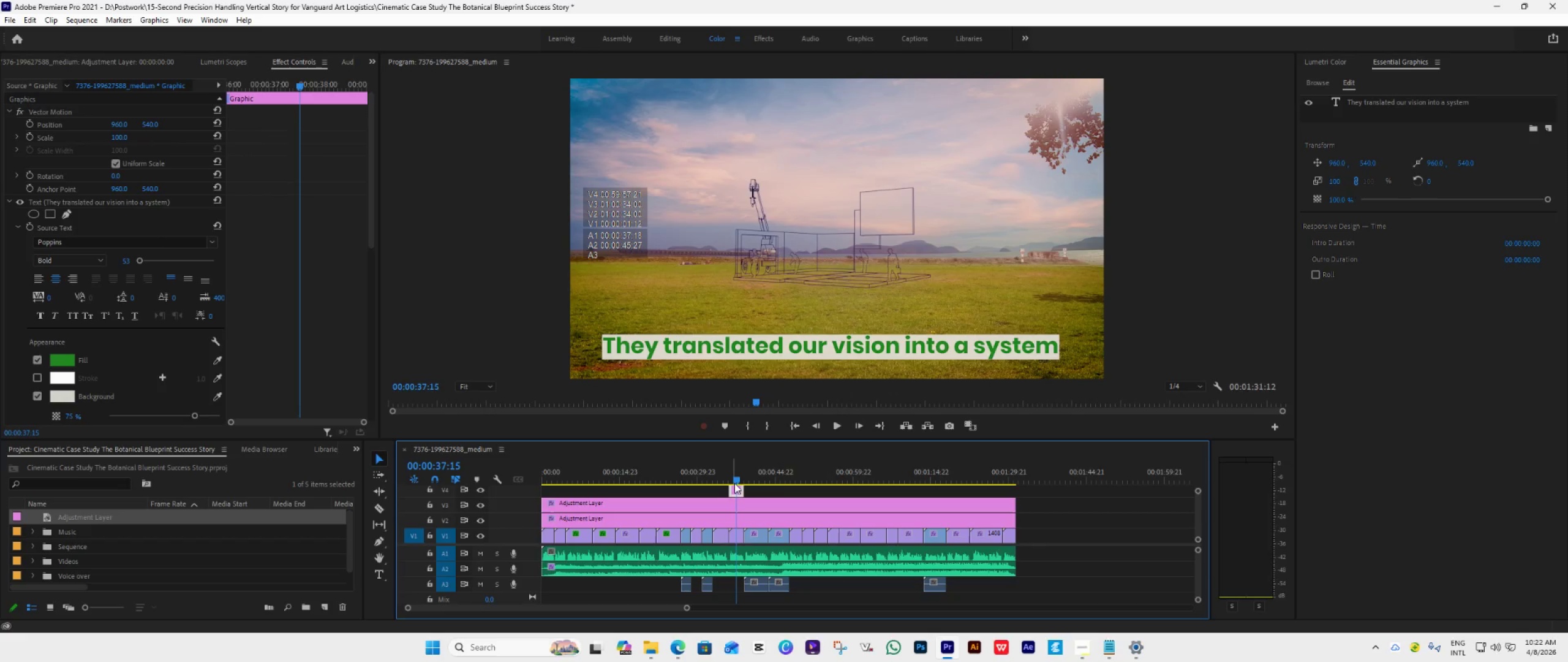 
mouse_move([719, 501])
 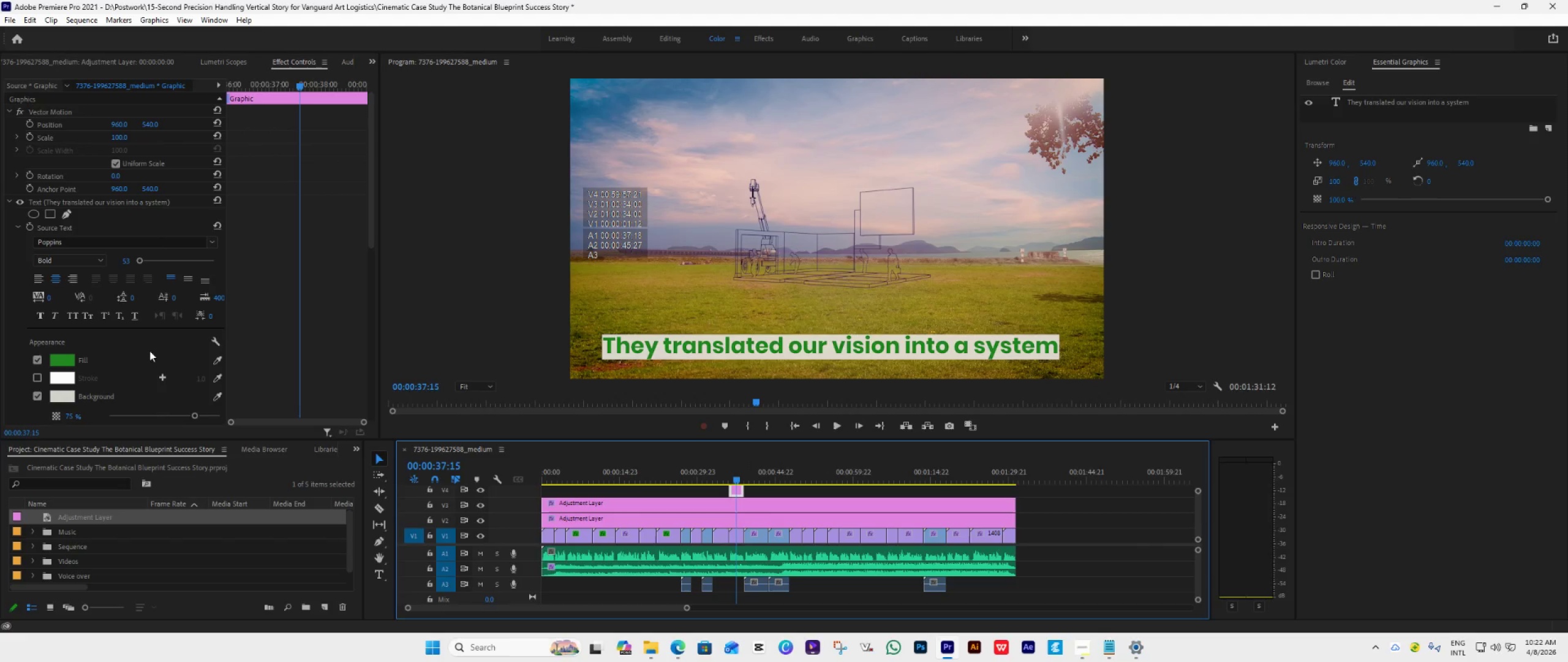 
scroll: coordinate [149, 351], scroll_direction: down, amount: 11.0
 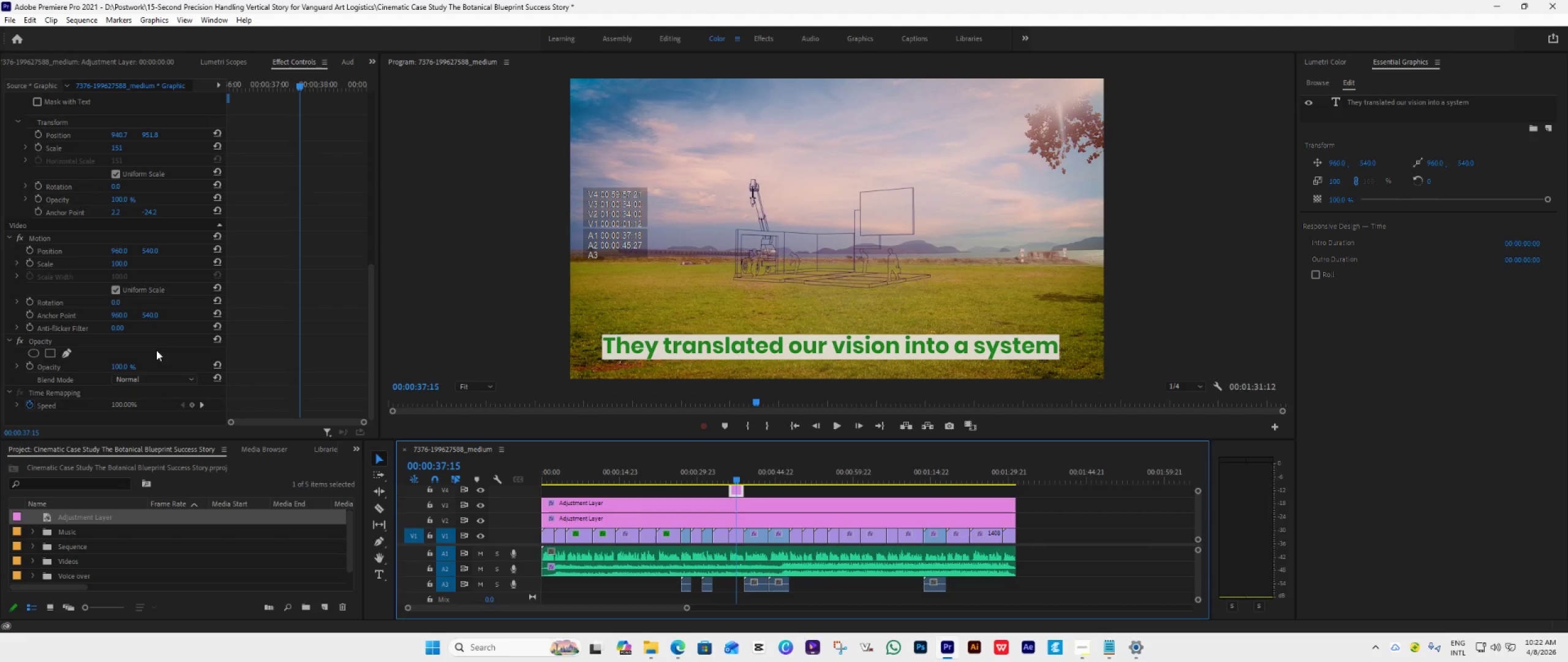 
wait(16.72)
 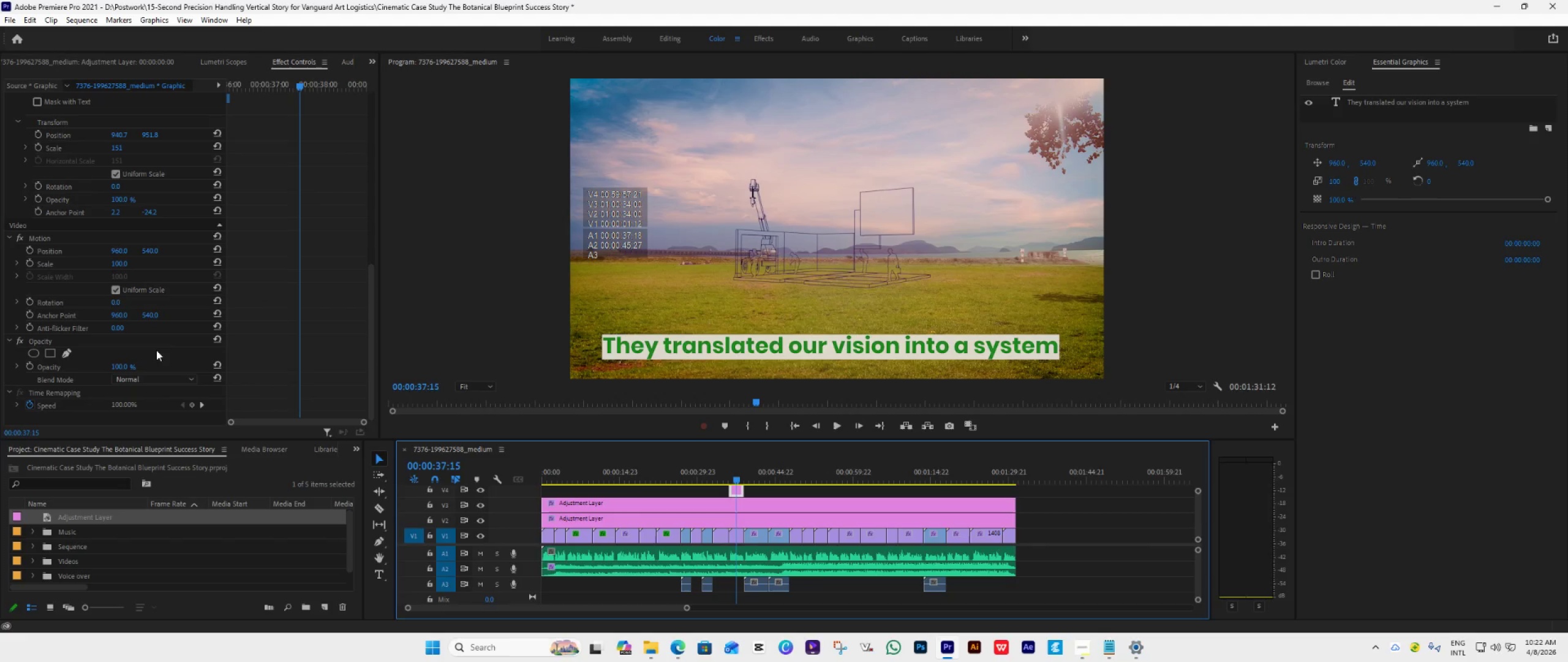 
left_click_drag(start_coordinate=[774, 440], to_coordinate=[776, 383])
 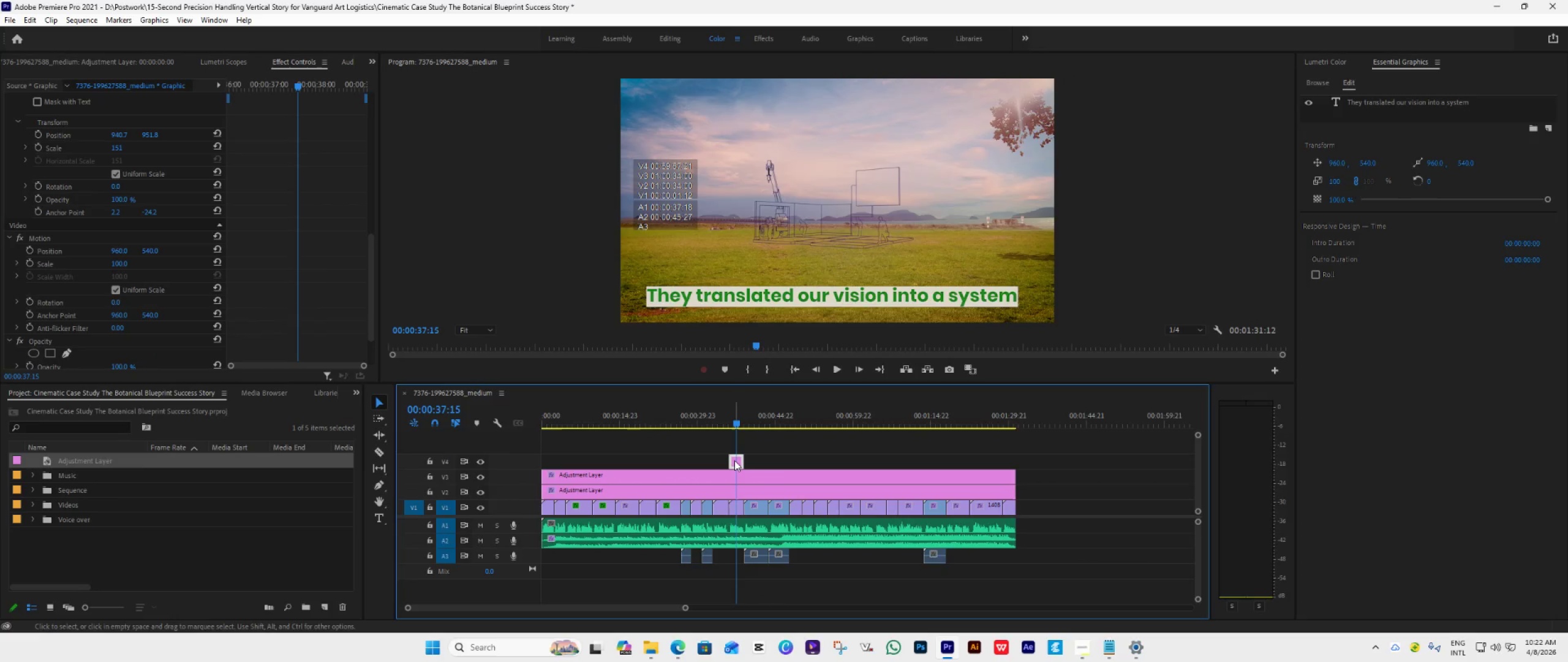 
left_click([734, 460])
 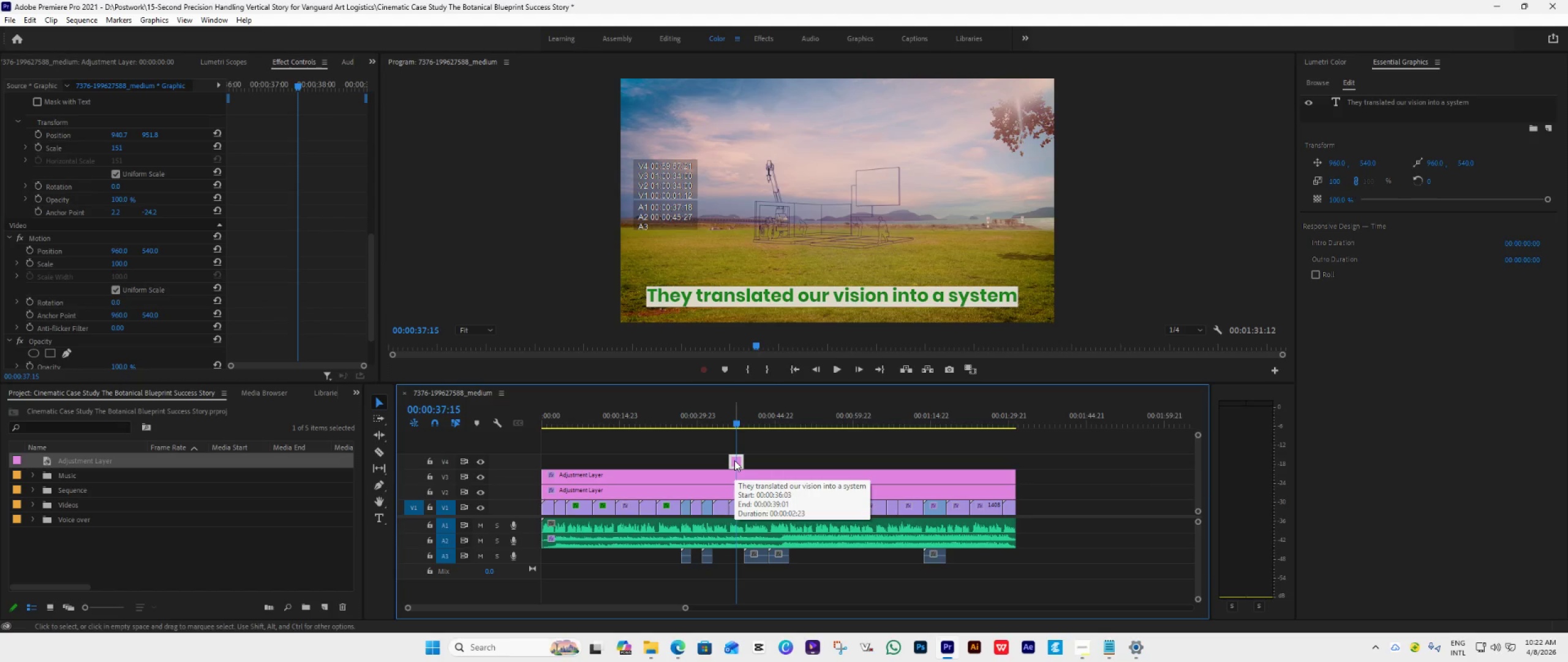 
left_click_drag(start_coordinate=[738, 462], to_coordinate=[739, 450])
 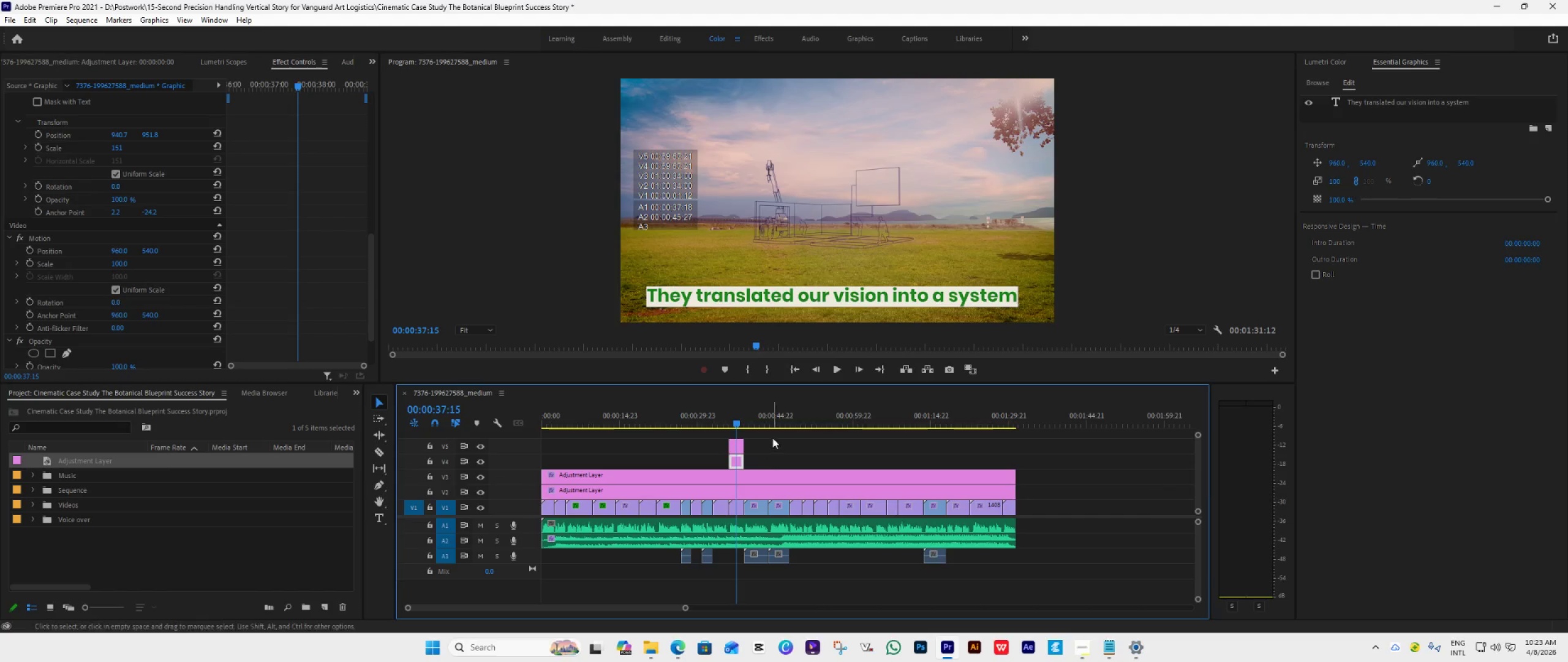 
hold_key(key=AltLeft, duration=1.51)
 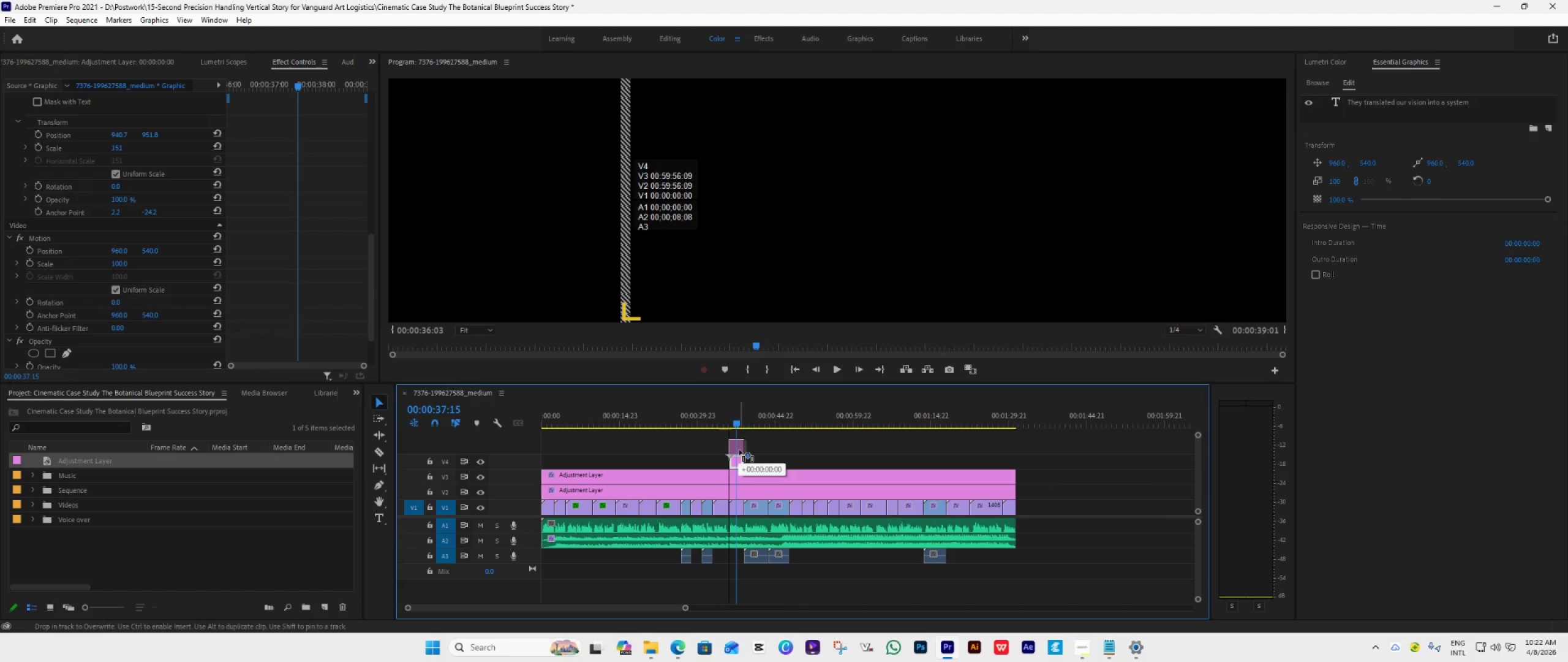 
hold_key(key=AltLeft, duration=0.72)
 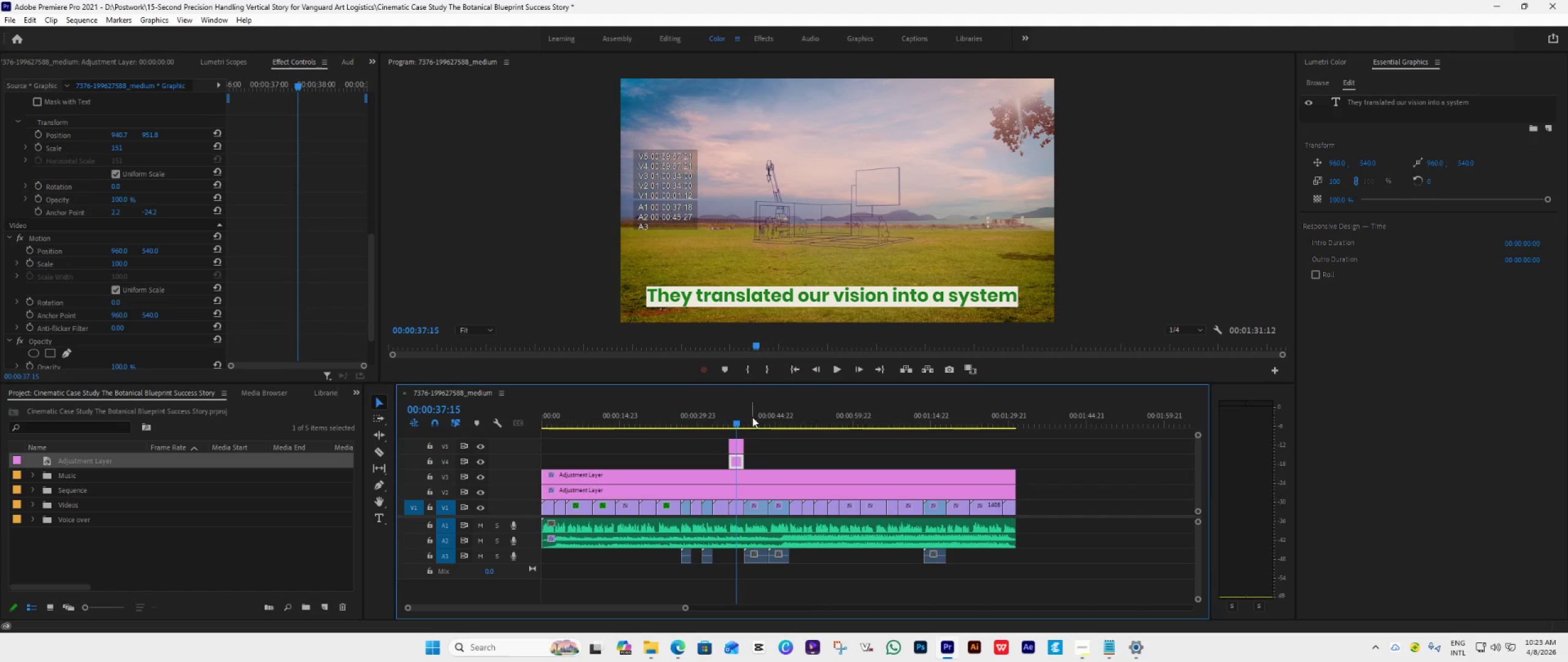 
wait(8.6)
 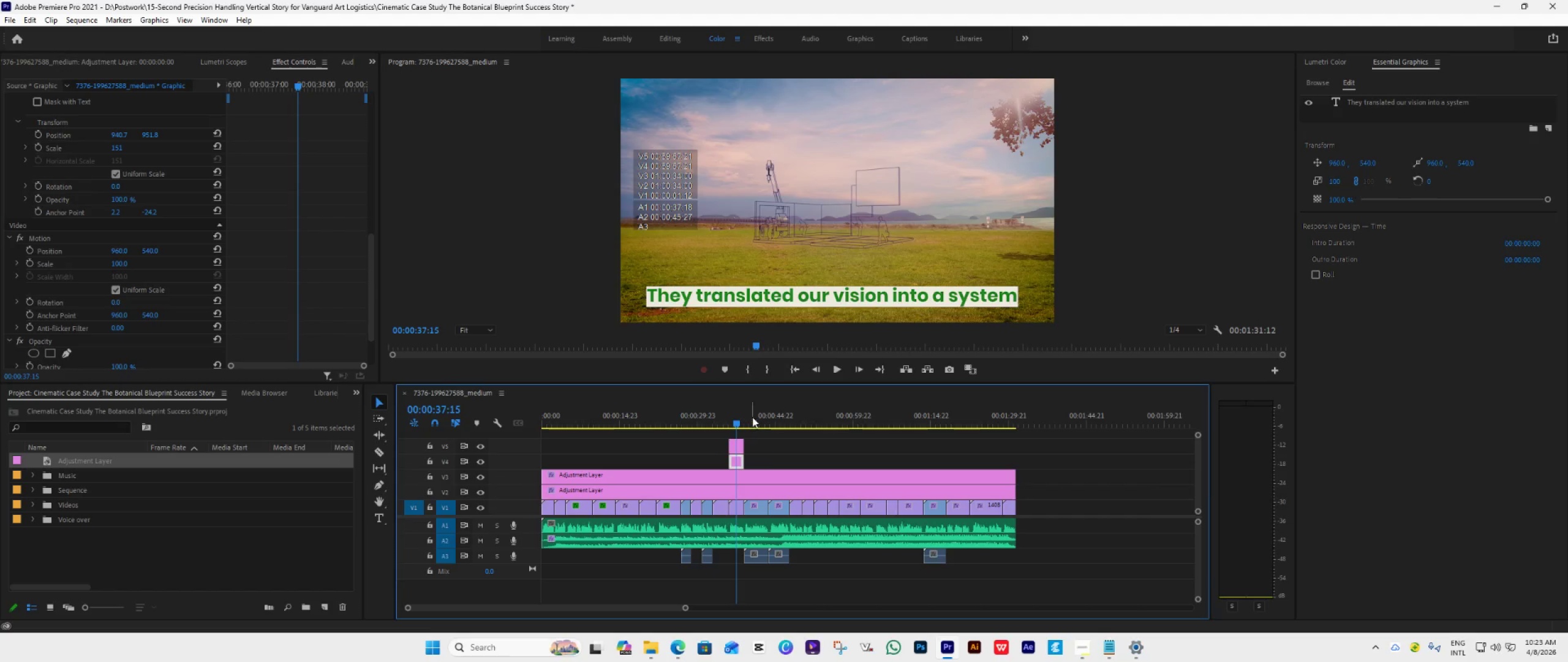 
mouse_move([764, 451])
 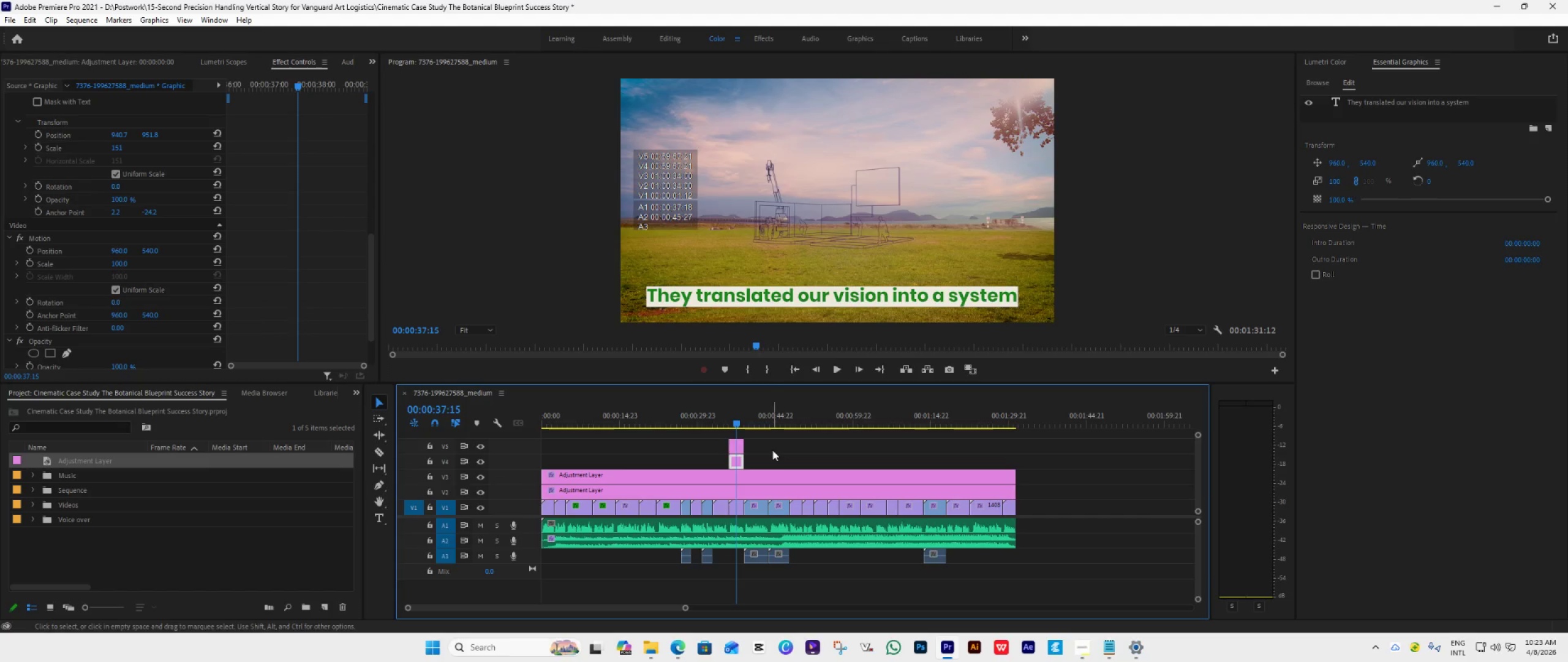 
hold_key(key=AltLeft, duration=0.86)
scroll: coordinate [772, 450], scroll_direction: up, amount: 25.0
 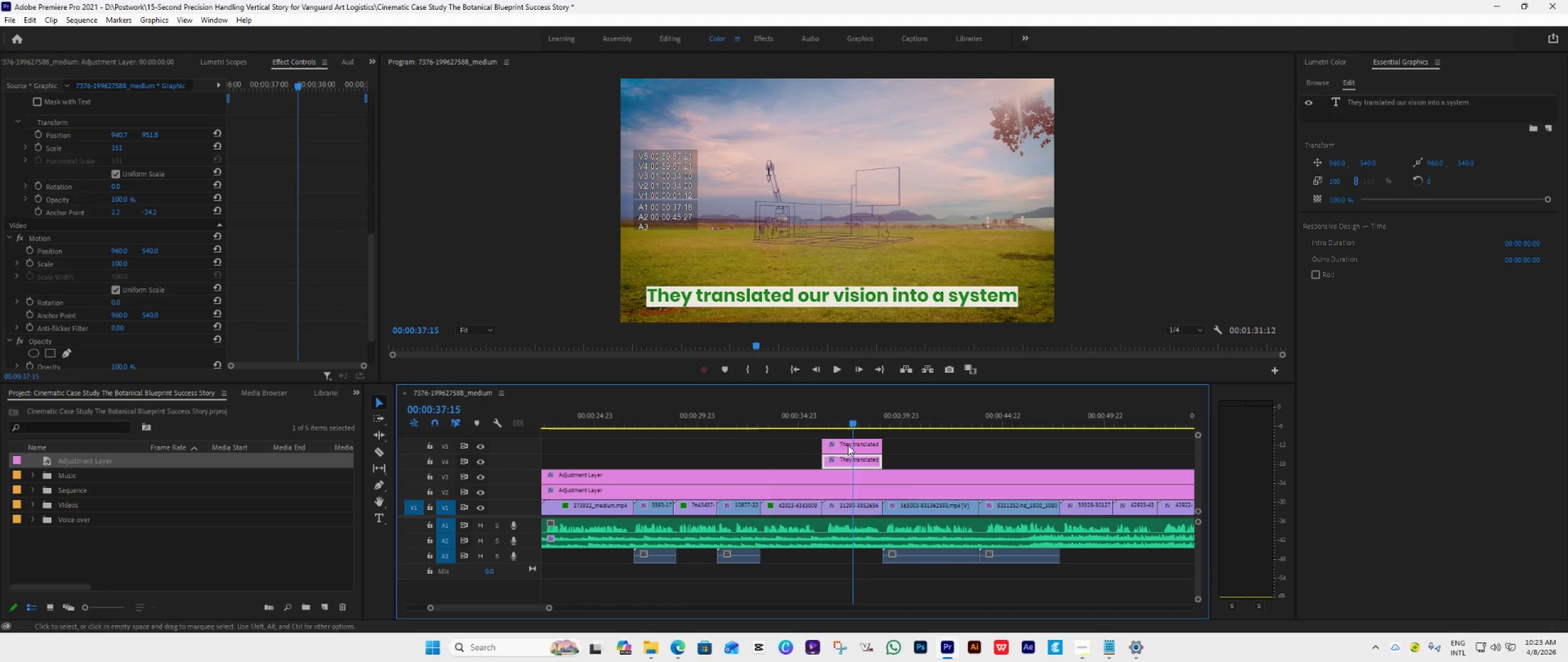 
left_click([853, 446])
 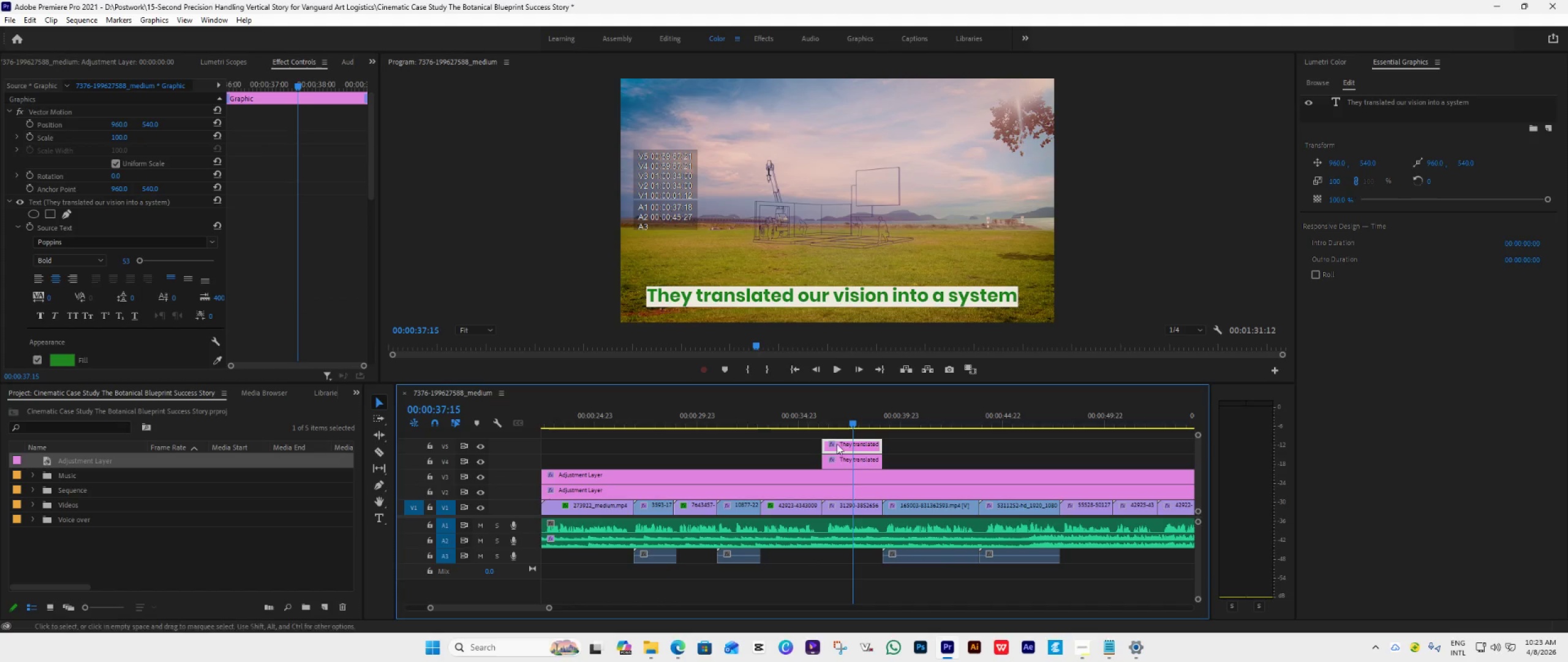 
left_click([855, 465])
 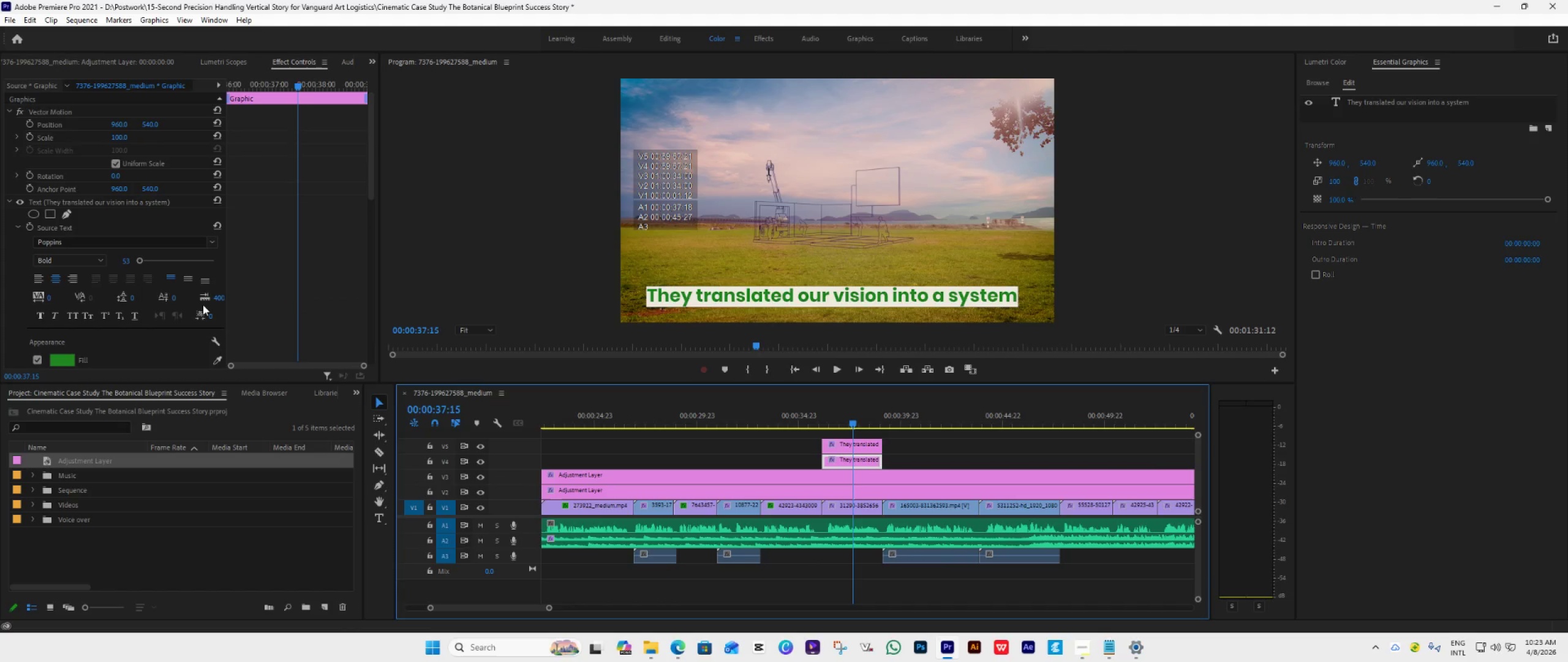 
scroll: coordinate [154, 342], scroll_direction: down, amount: 5.0
 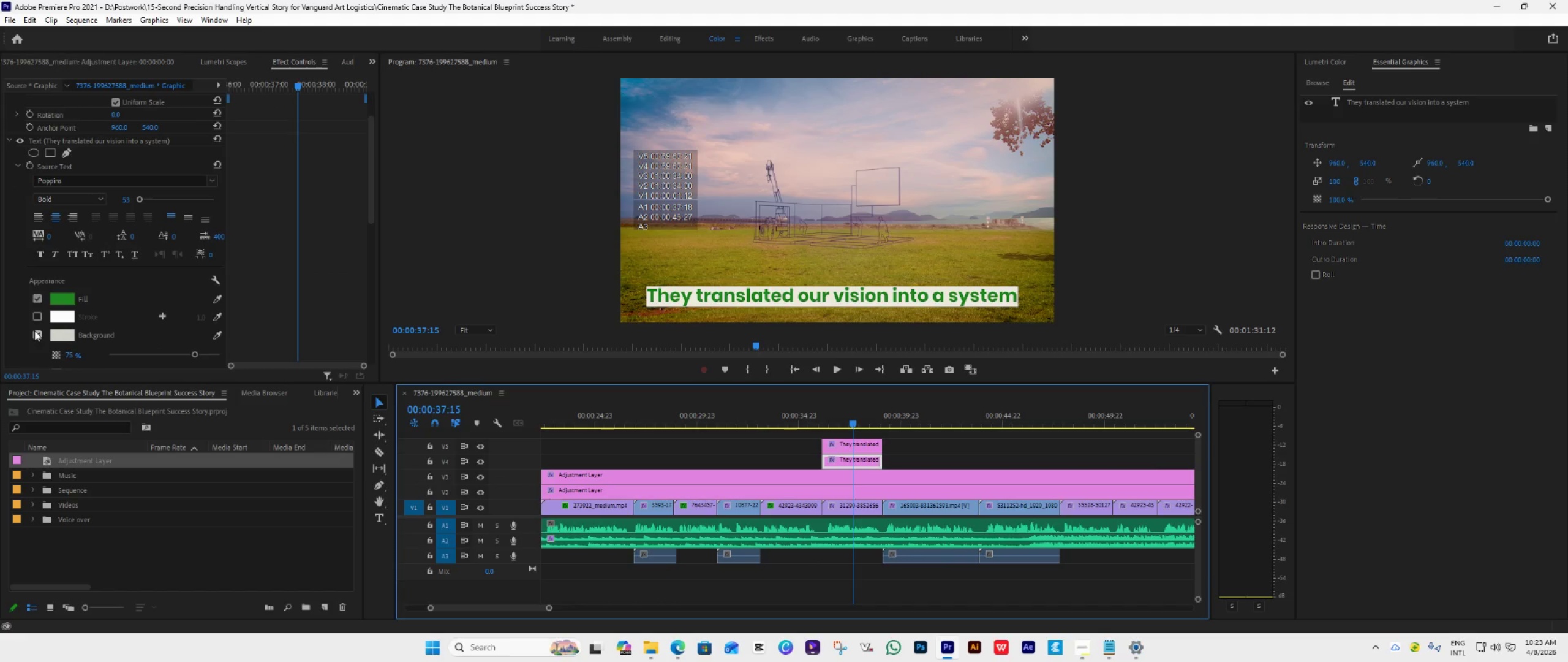 
left_click([37, 333])
 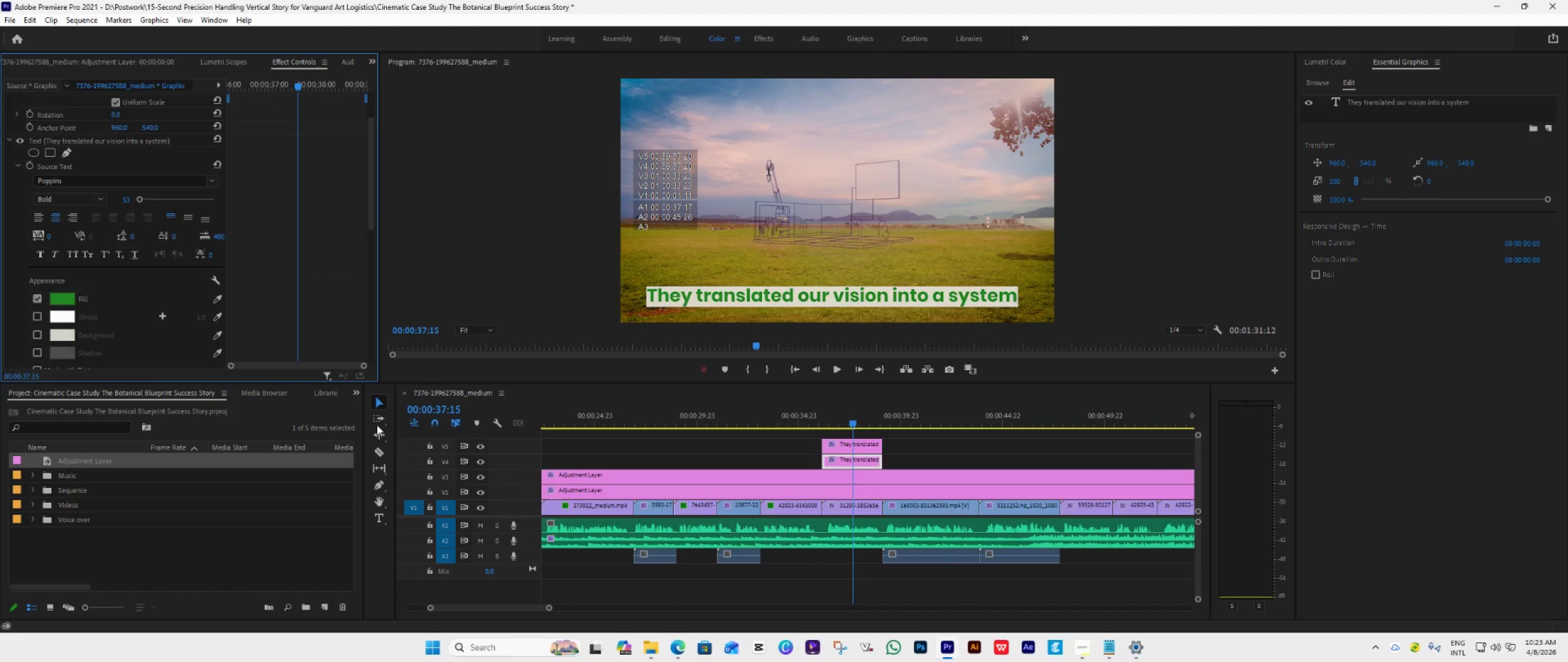 
mouse_move([478, 449])
 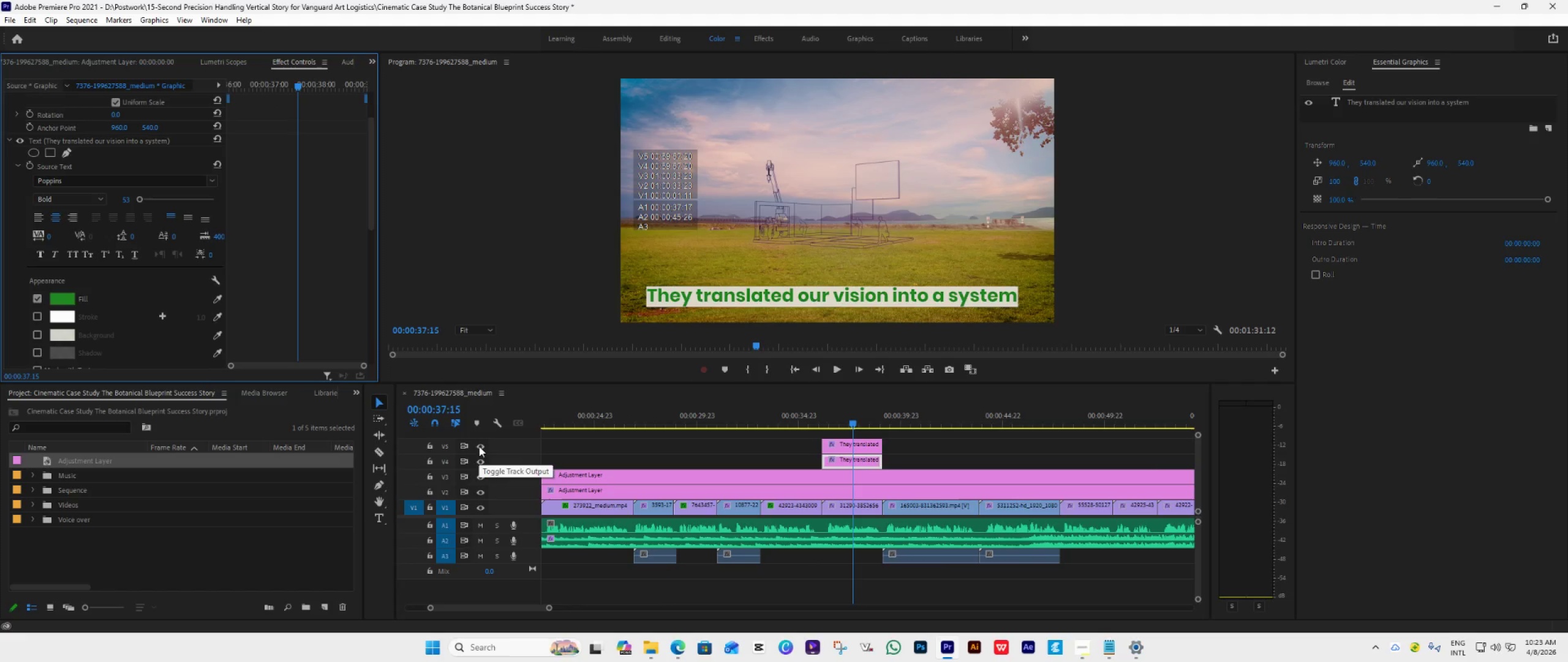 
left_click([479, 446])
 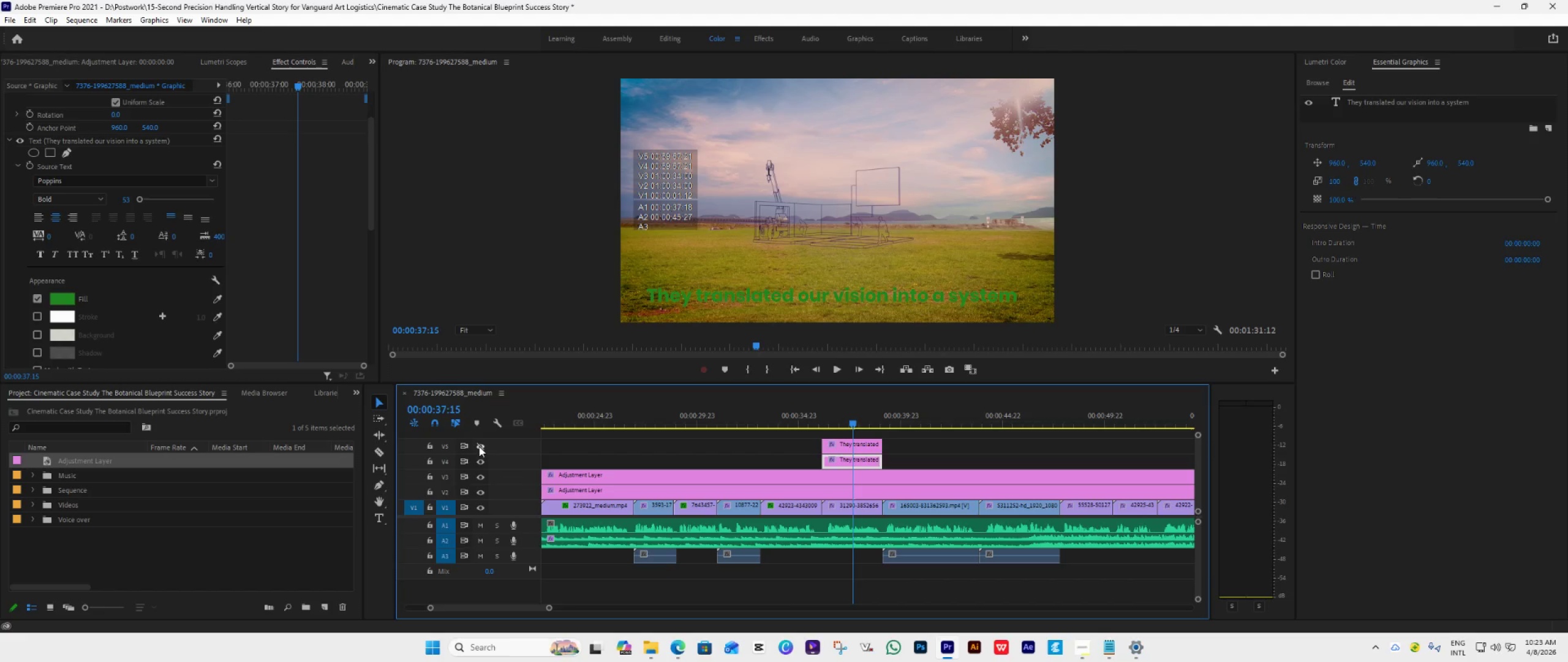 
wait(8.28)
 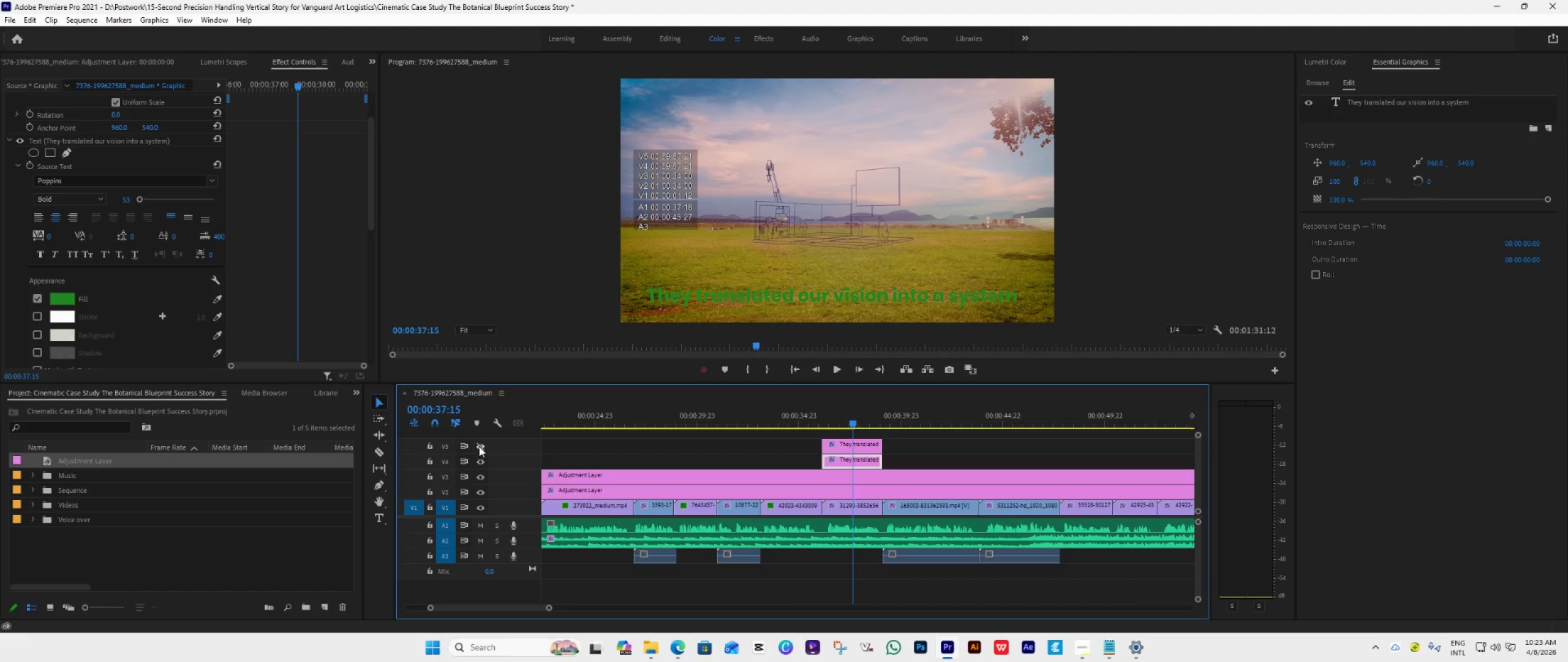 
left_click([481, 448])
 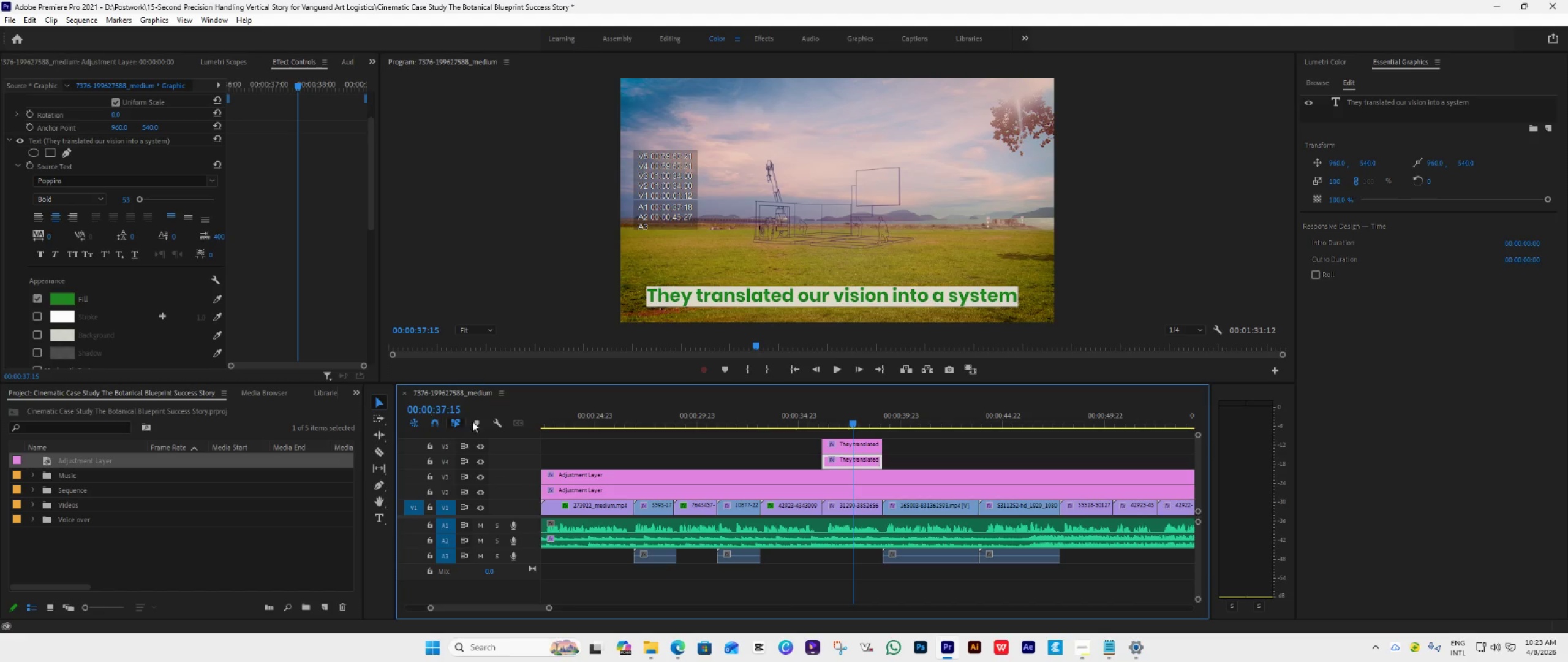 
wait(5.2)
 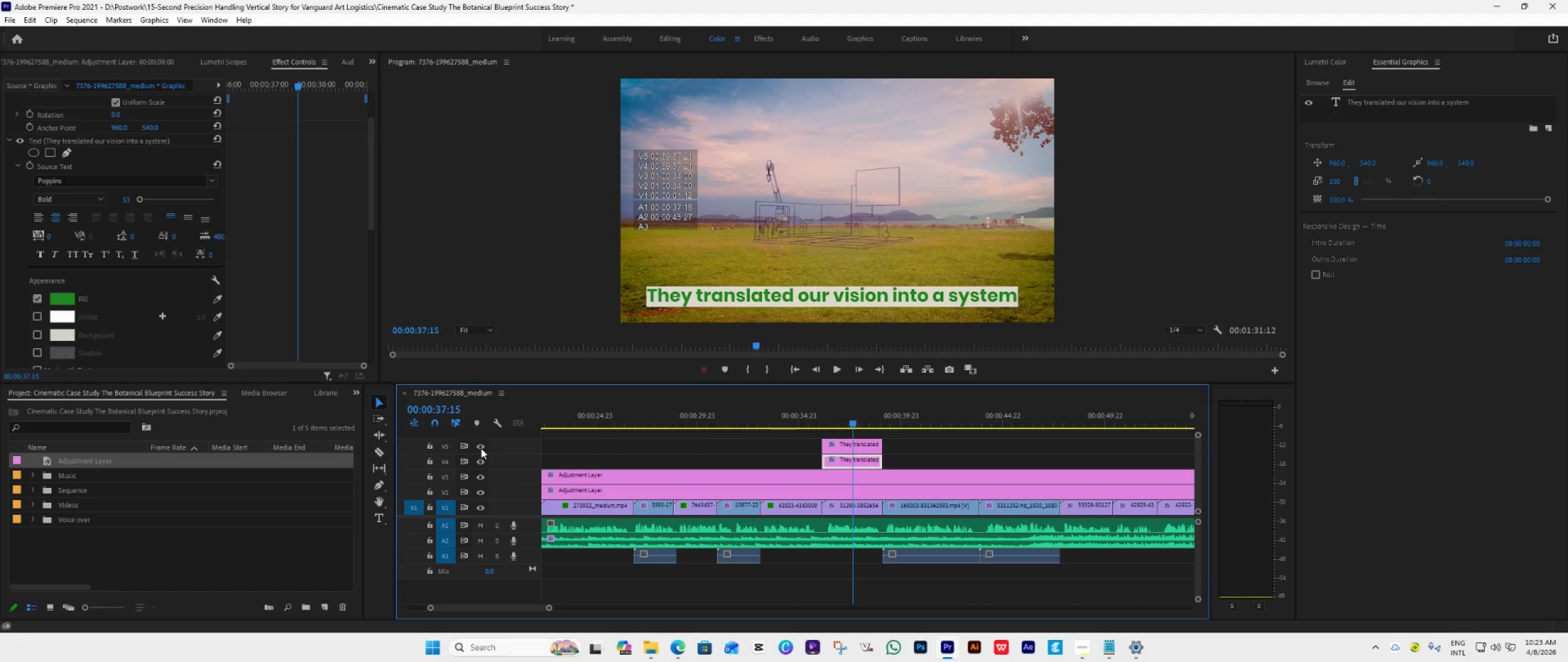 
left_click([862, 446])
 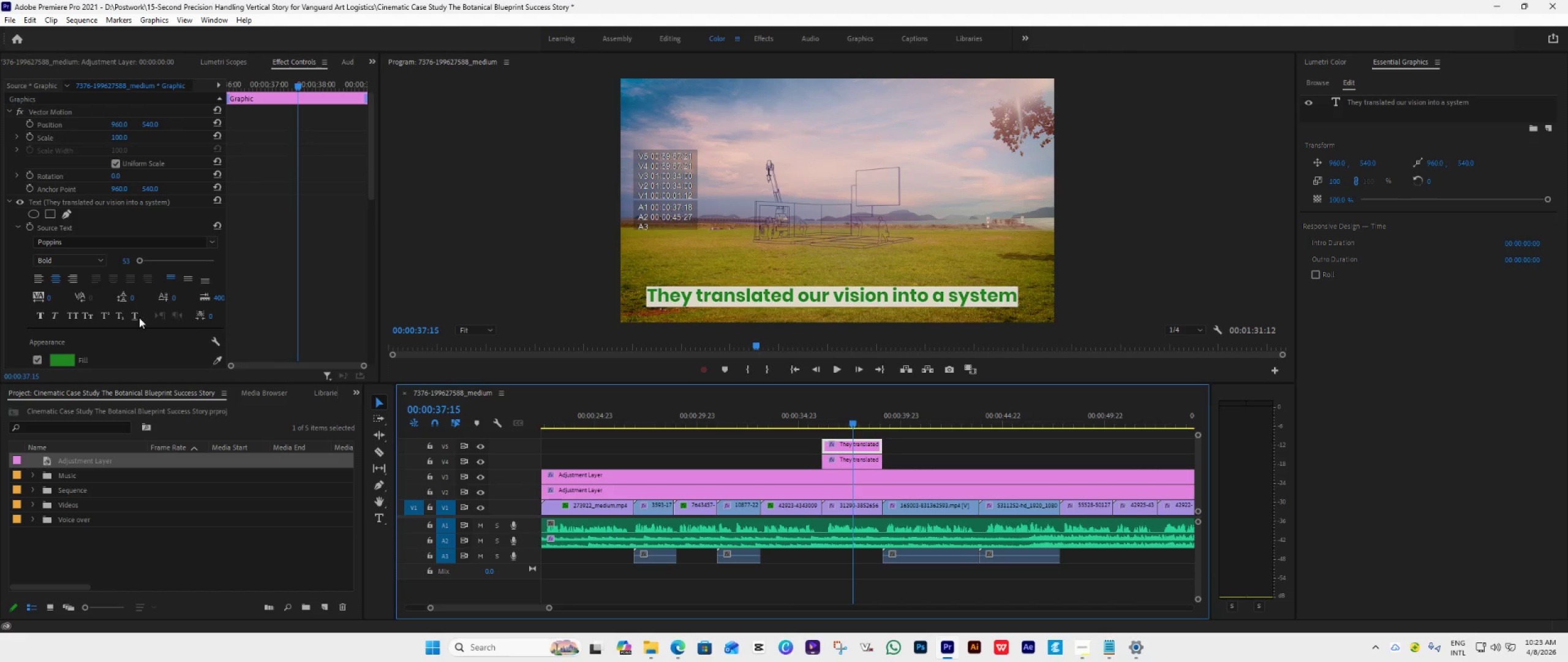 
scroll: coordinate [108, 334], scroll_direction: down, amount: 6.0
 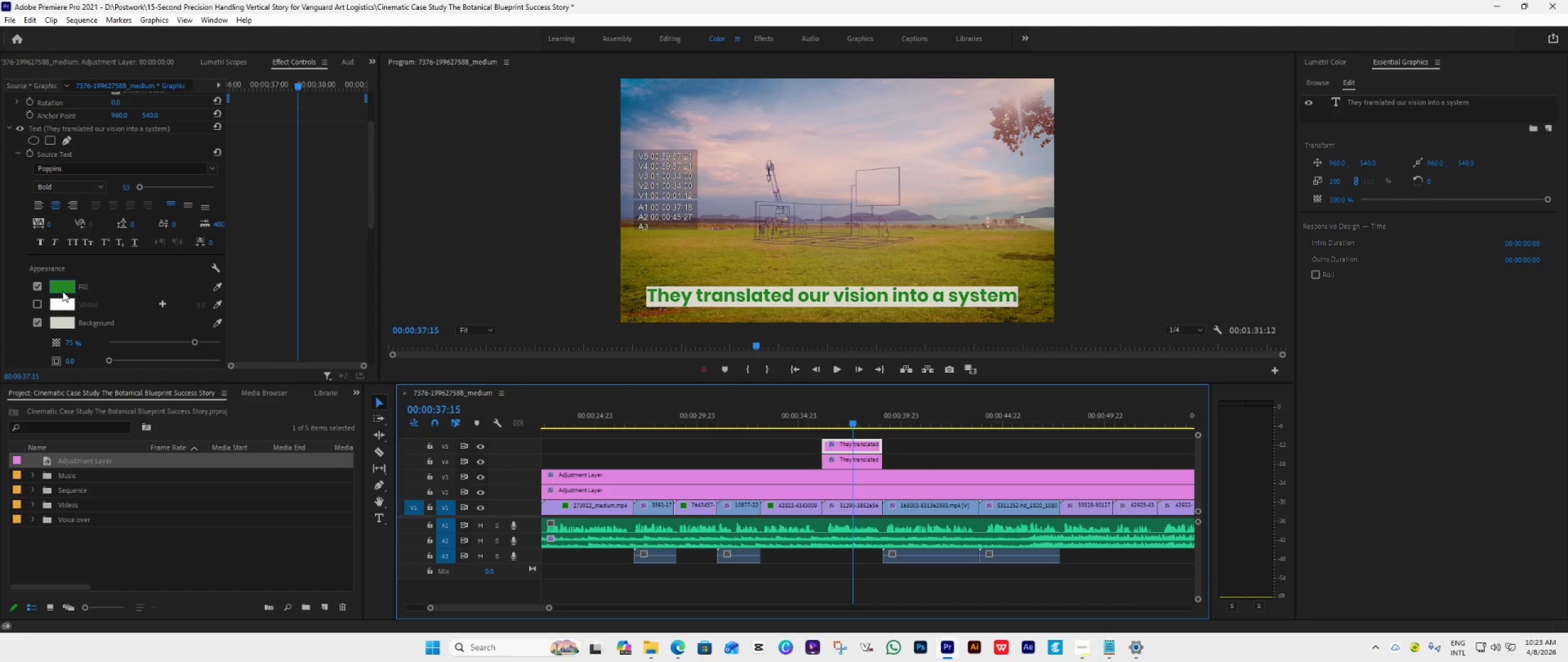 
left_click([62, 291])
 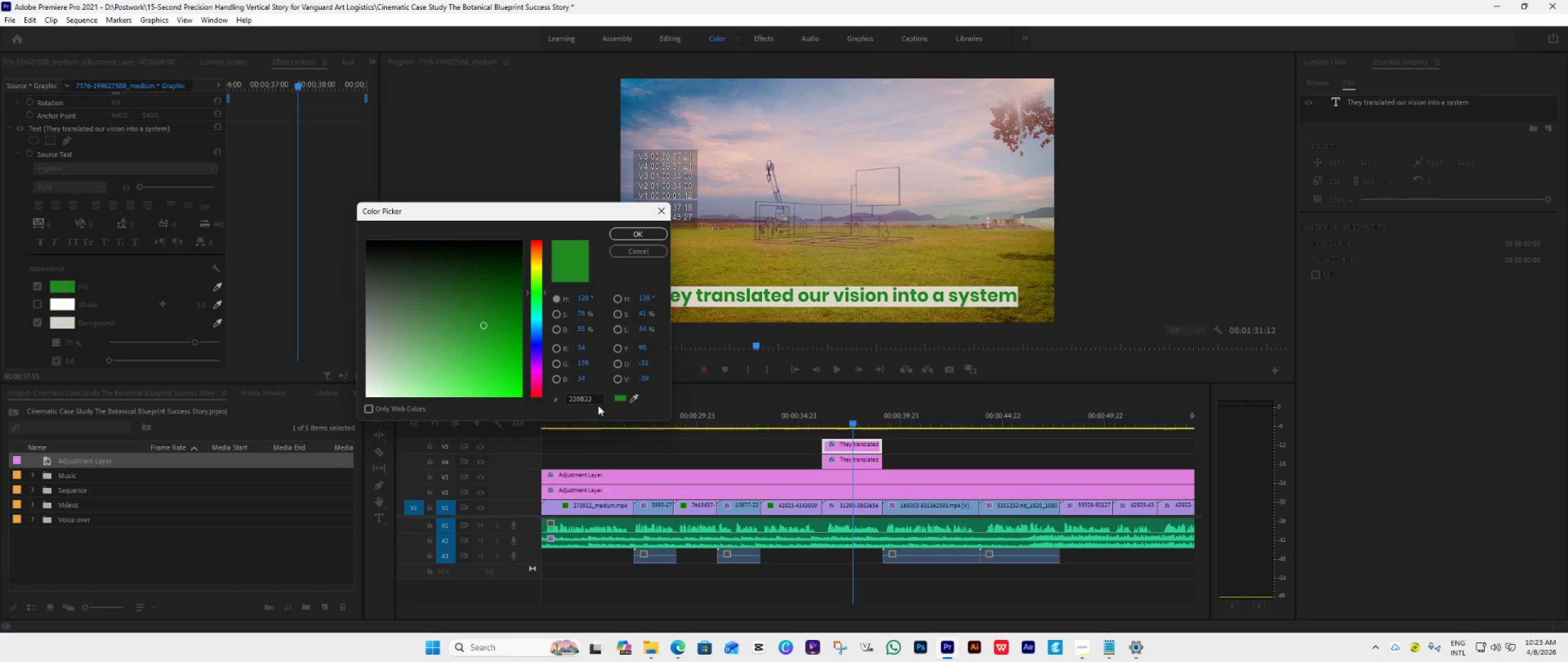 
left_click_drag(start_coordinate=[598, 400], to_coordinate=[564, 404])
 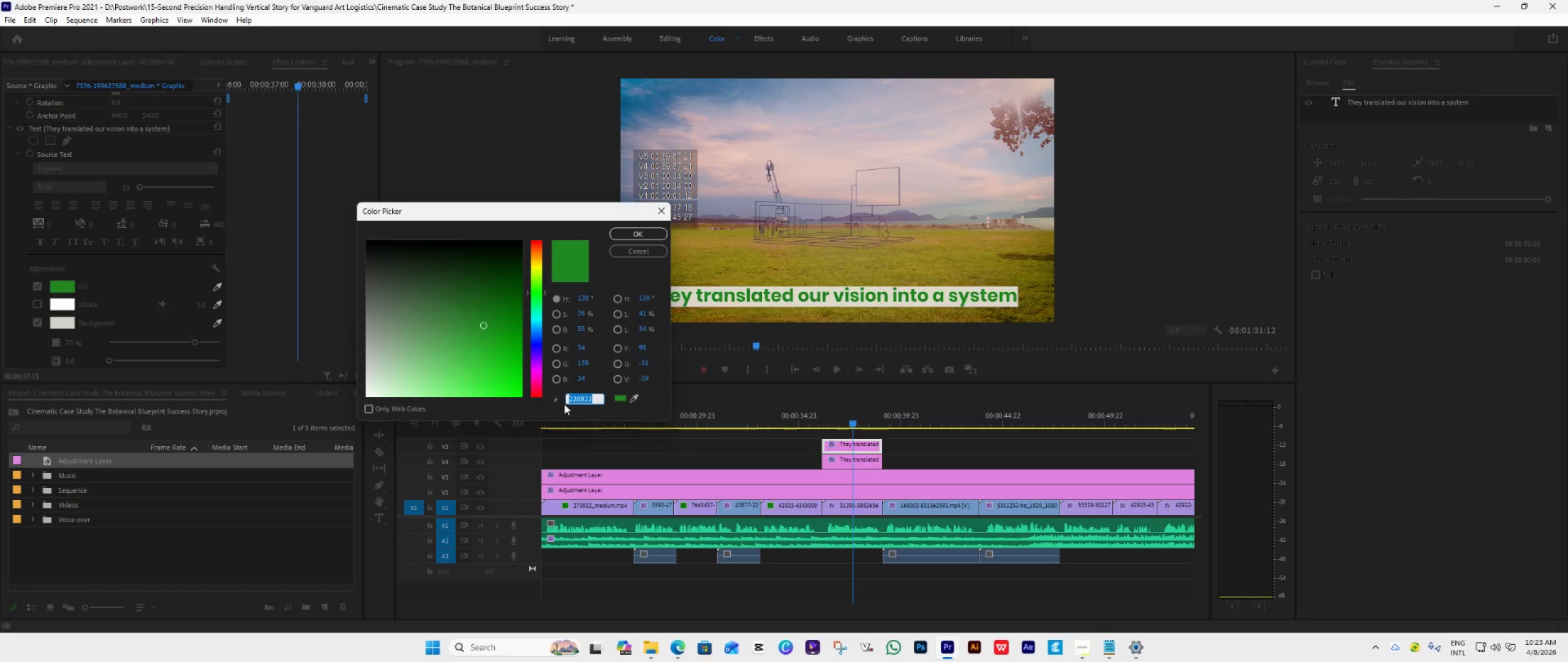 
key(Control+C)
 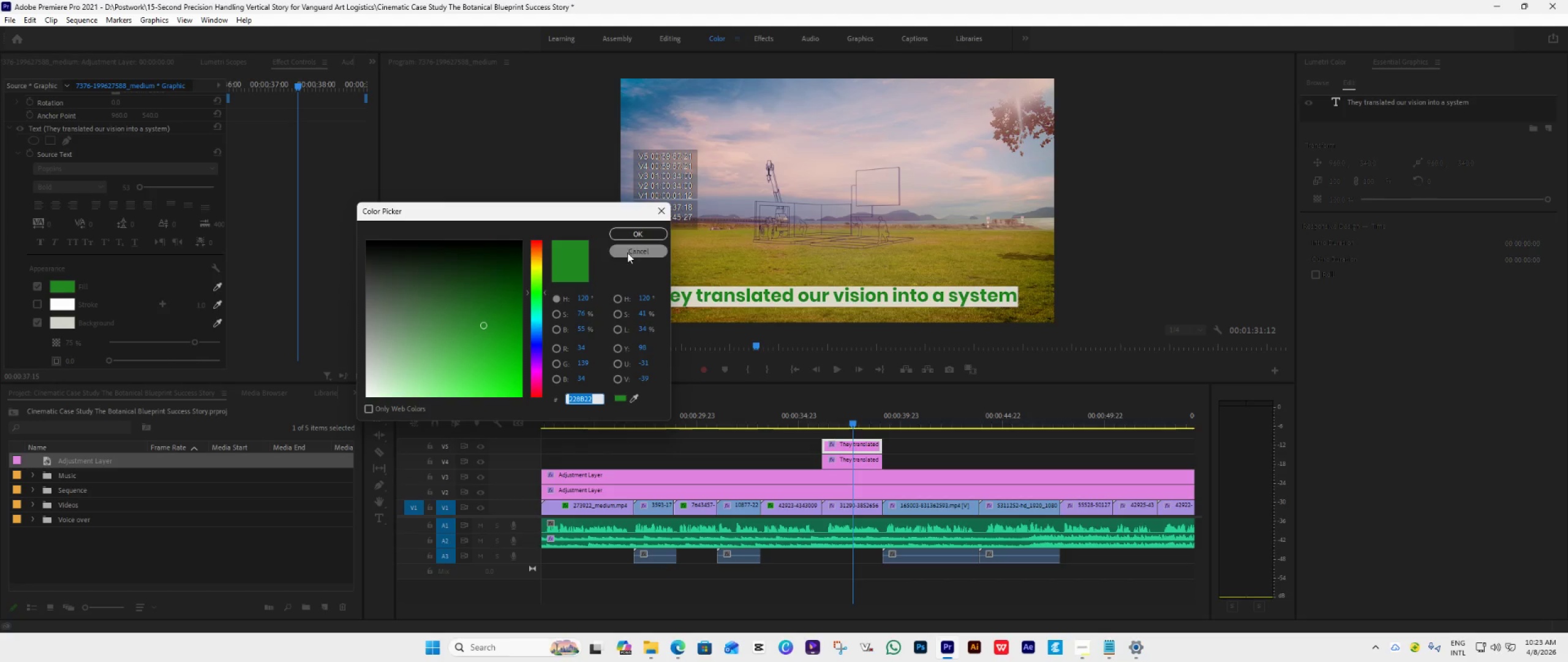 
left_click([633, 250])
 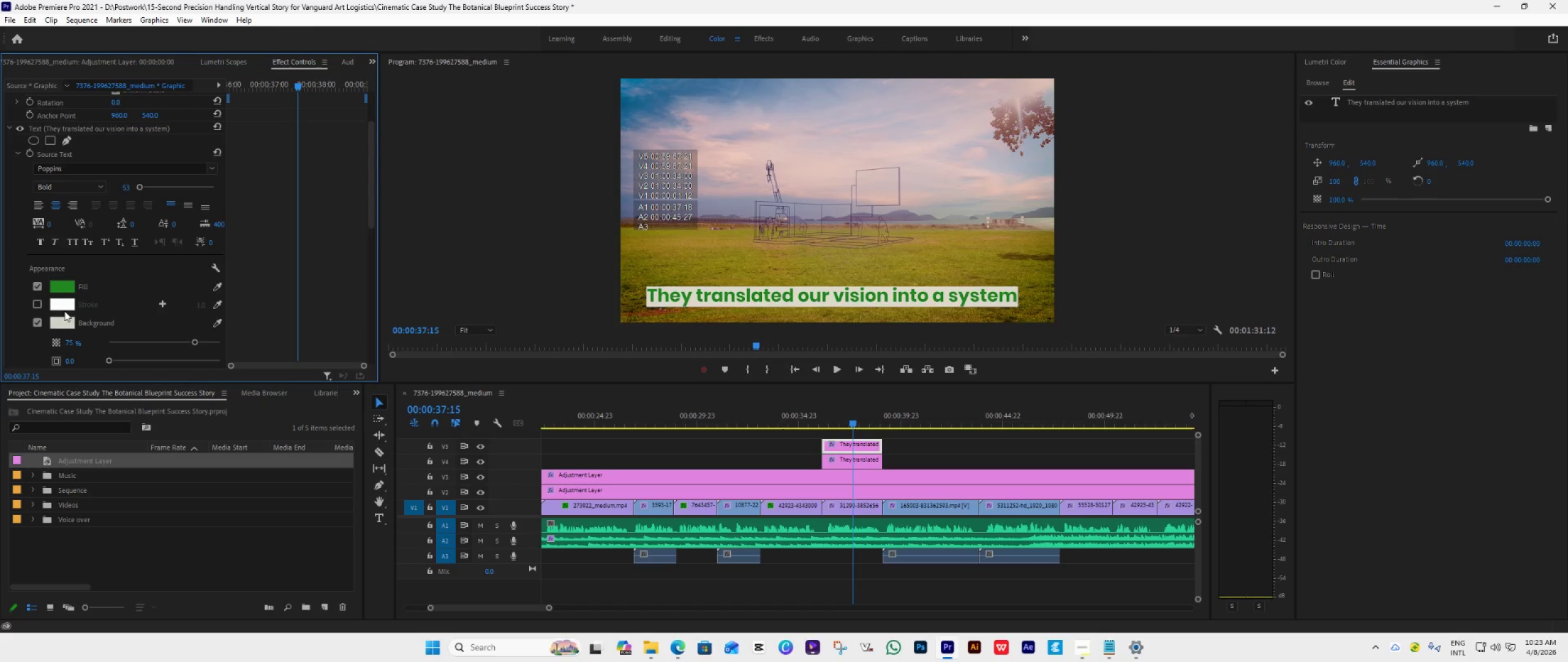 
left_click([62, 321])
 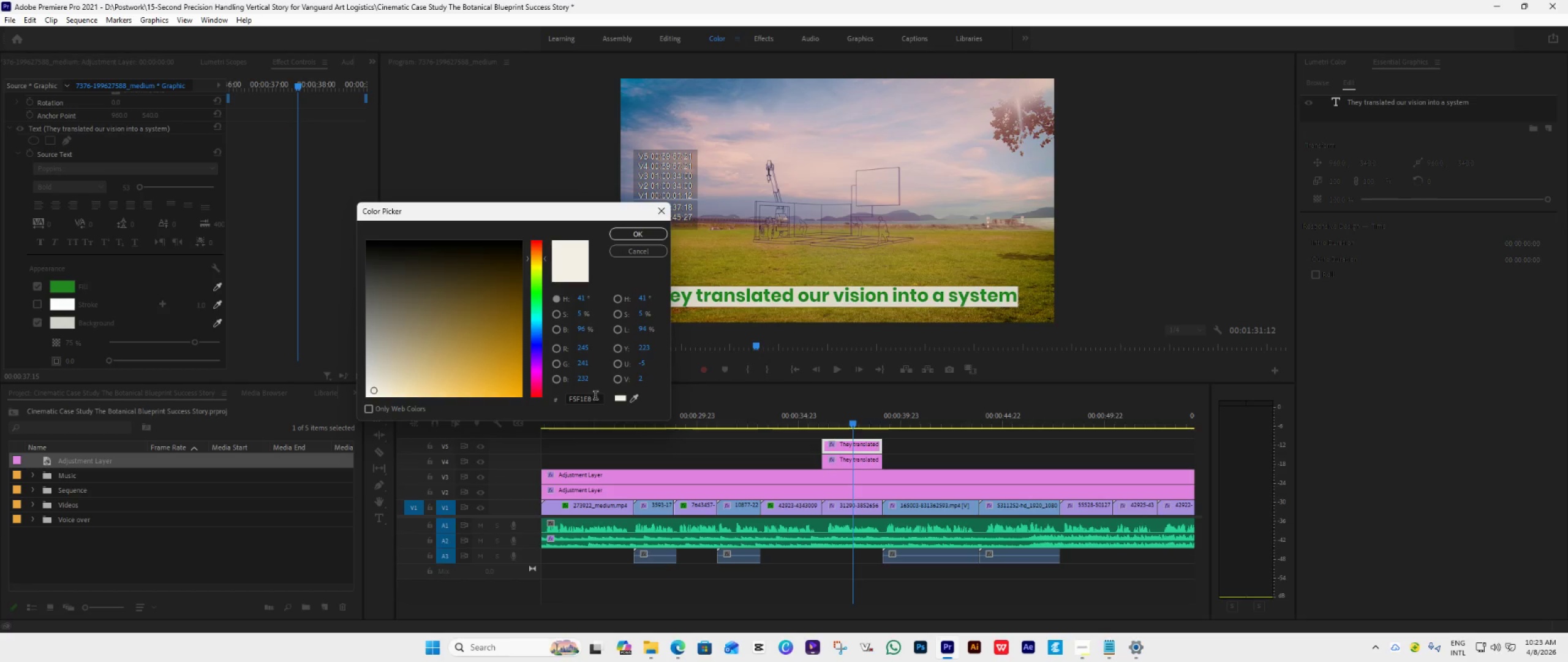 
left_click([597, 403])
 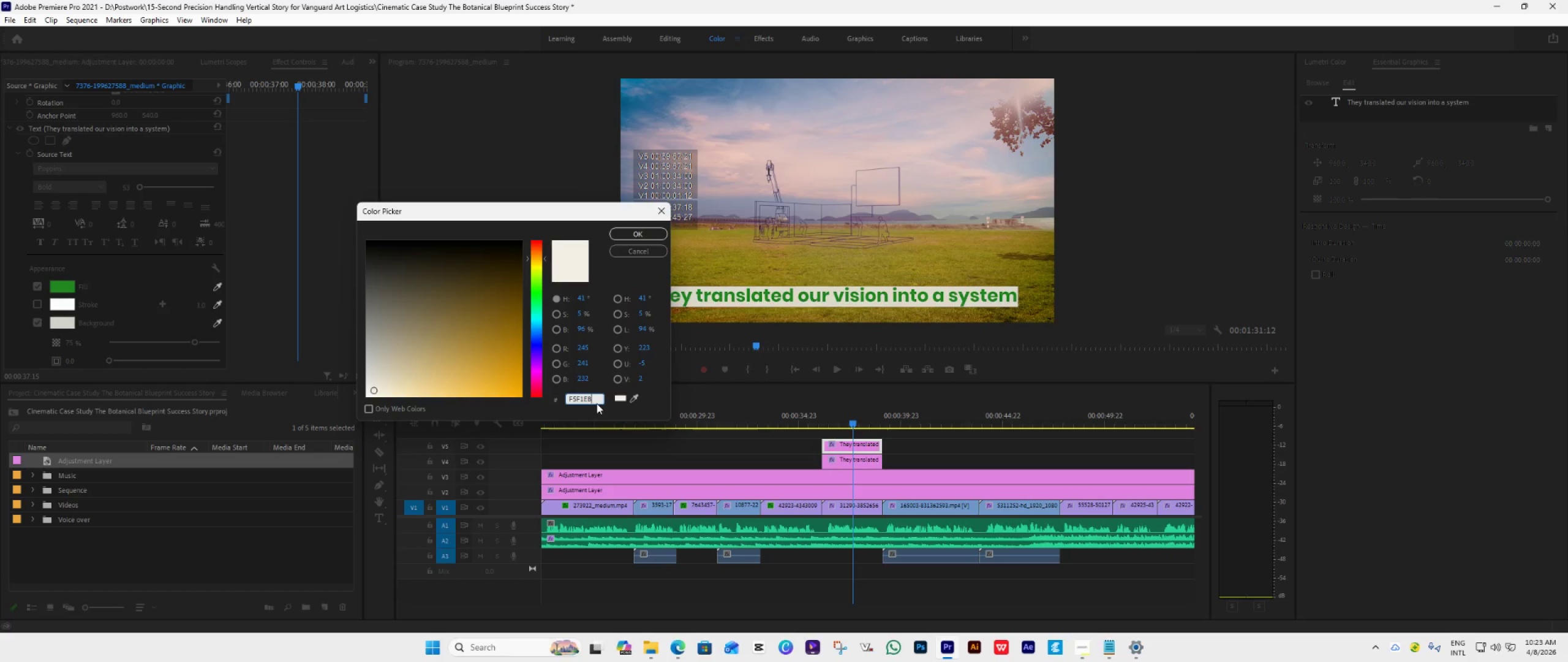 
key(Control+A)
 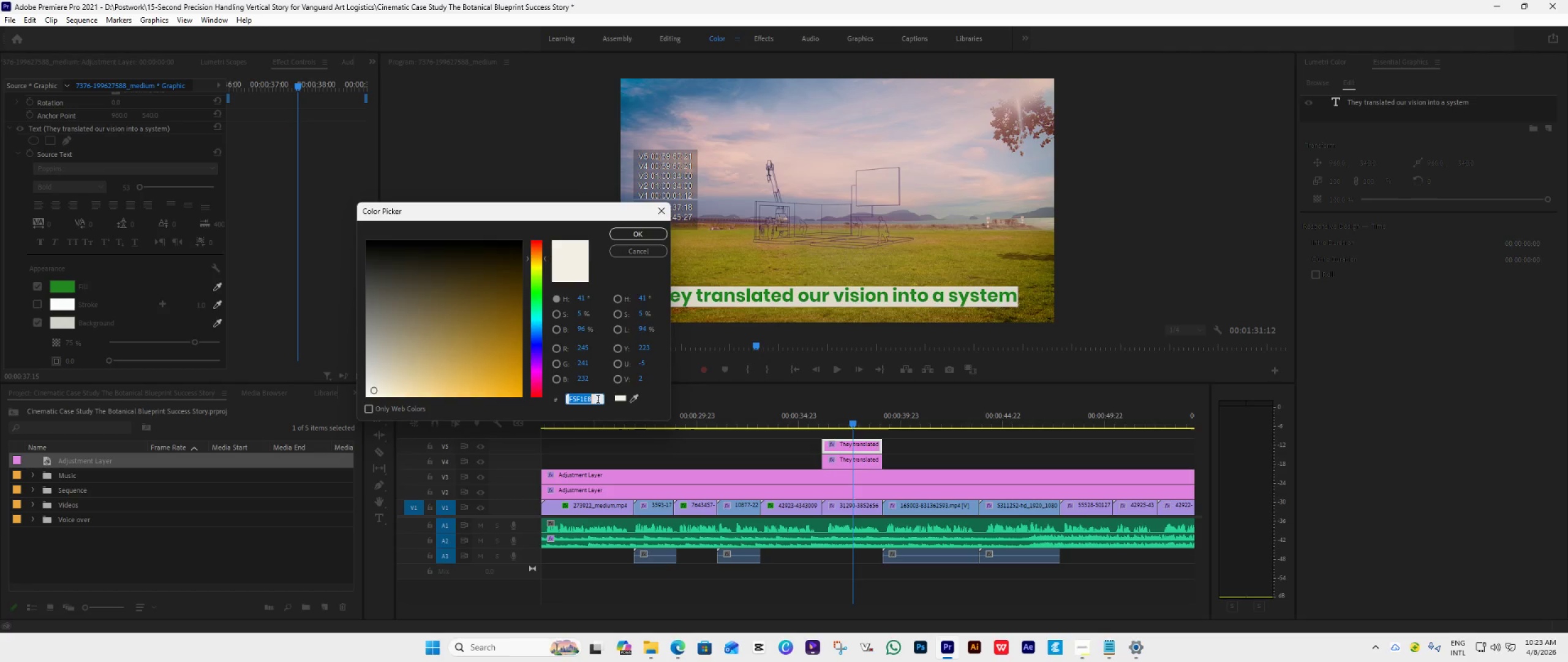 
key(Control+V)
 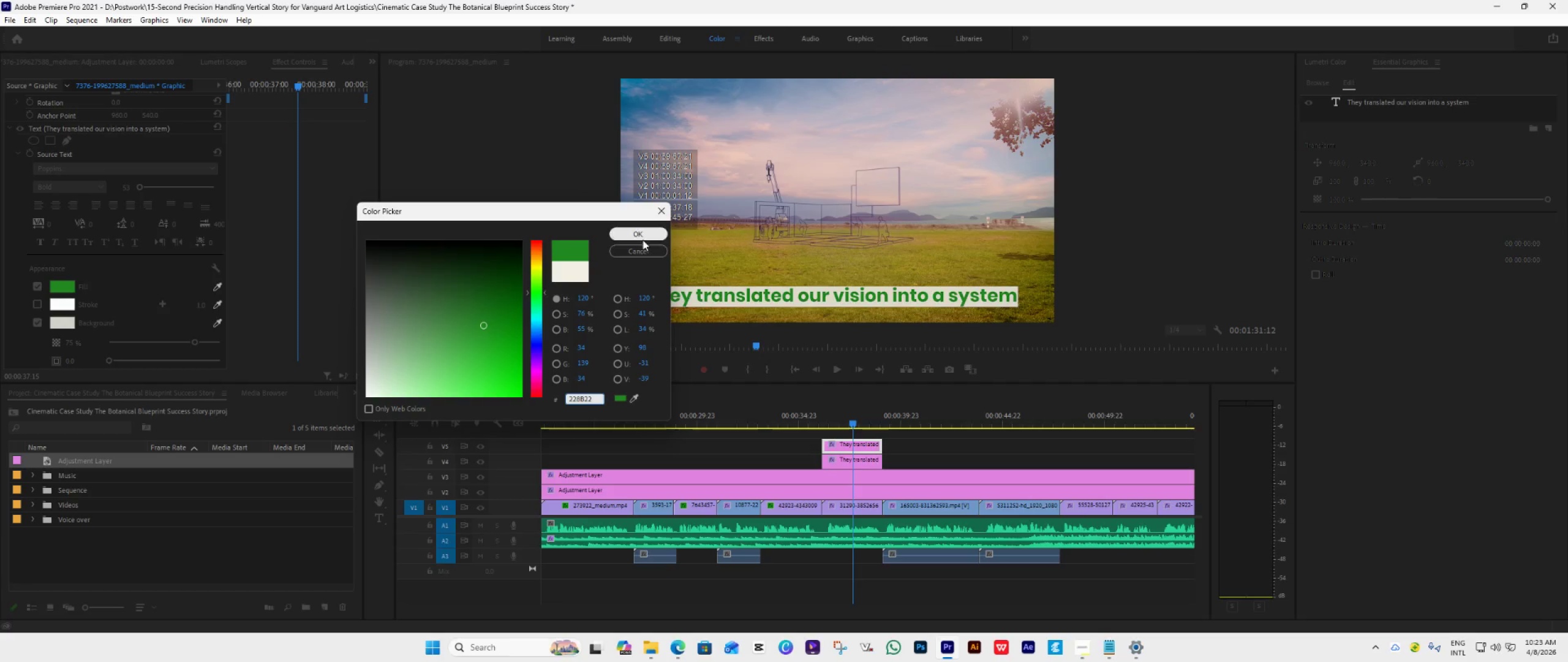 
left_click([644, 237])
 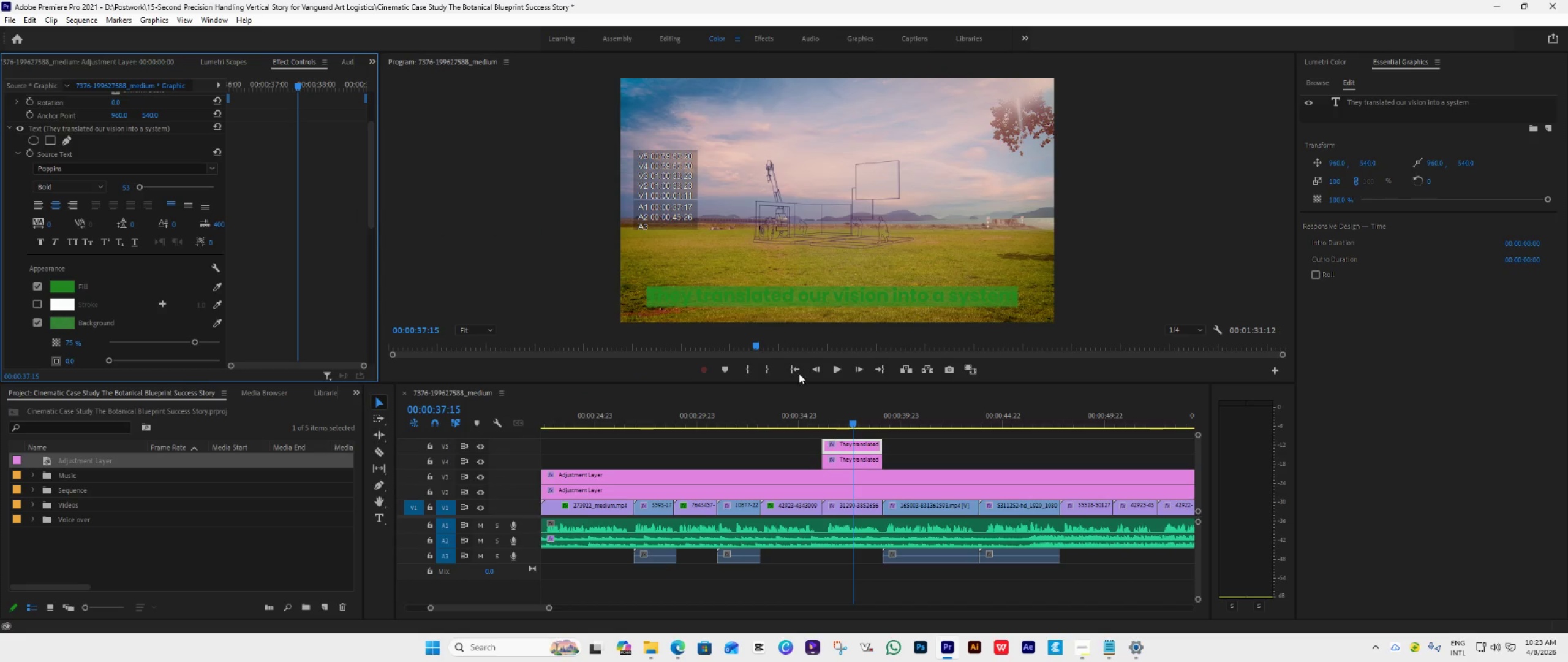 
left_click([859, 465])
 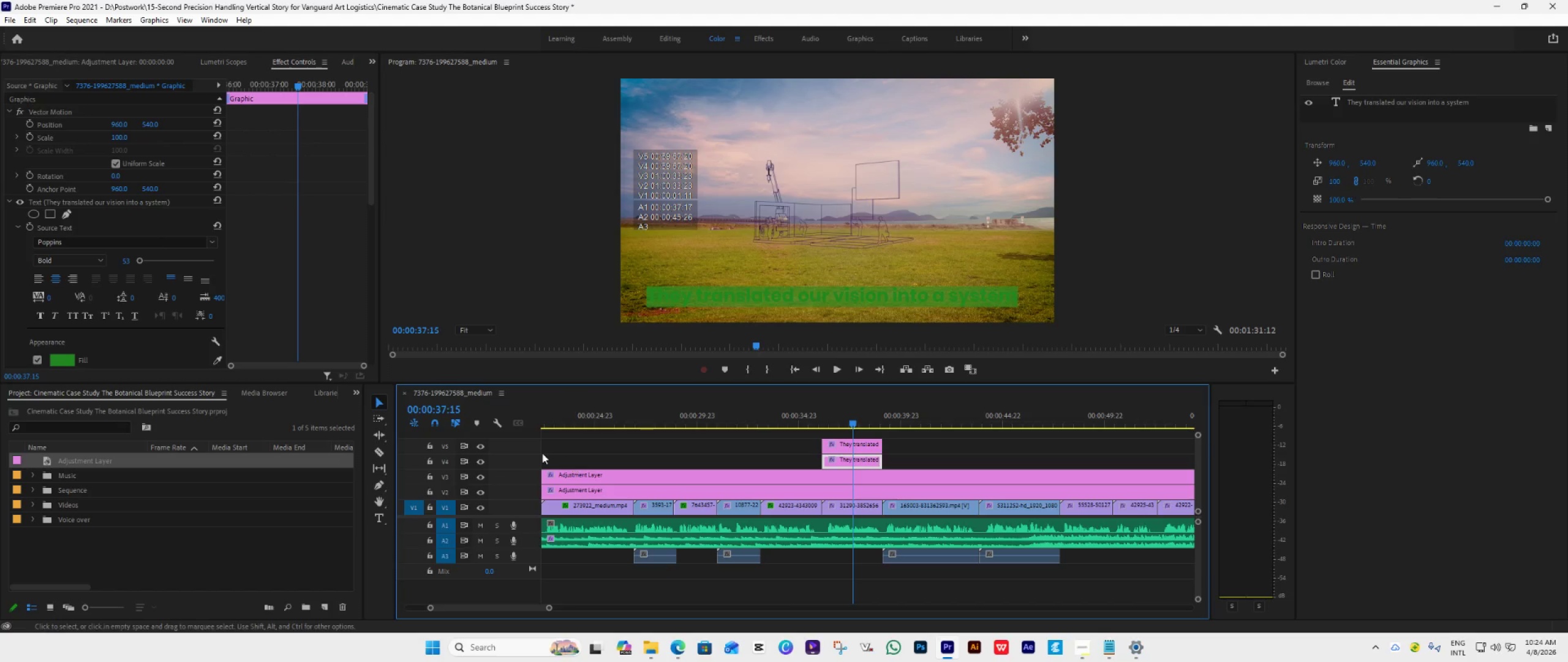 
wait(7.25)
 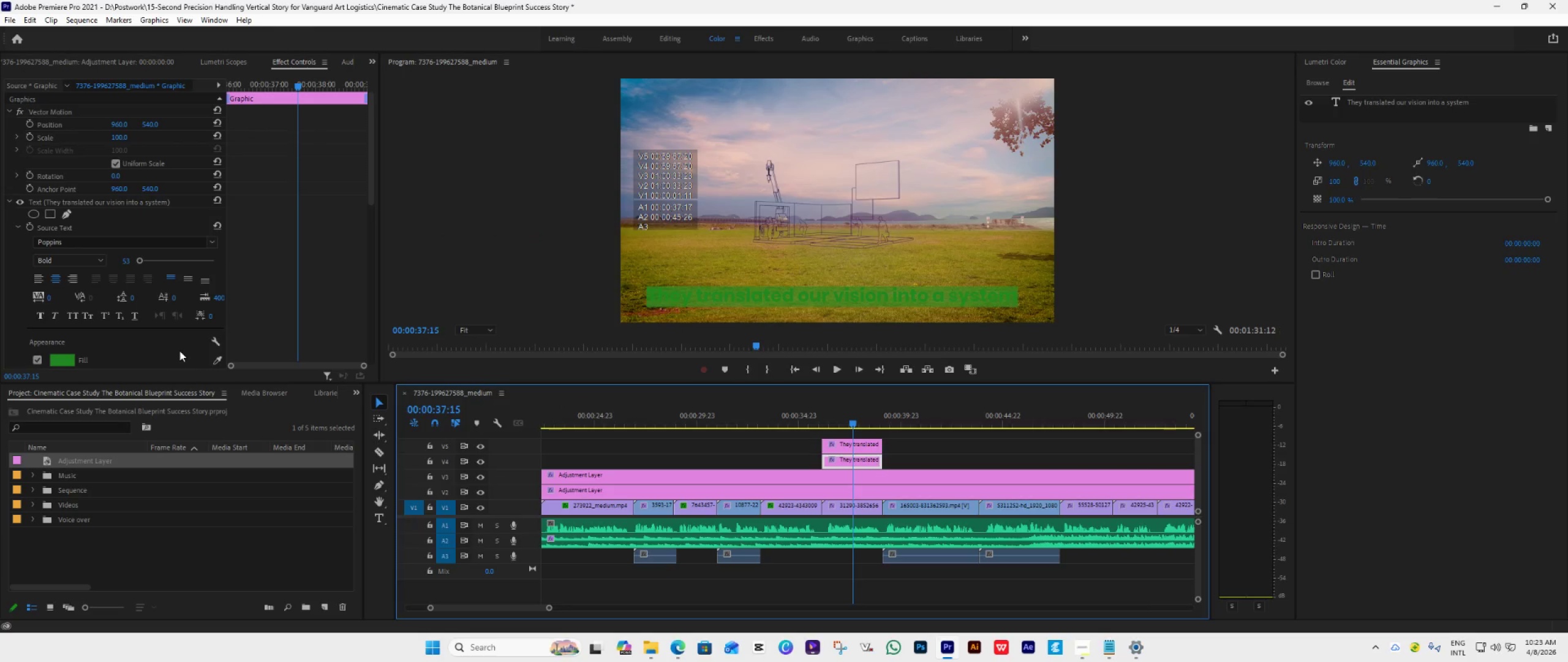 
left_click([838, 444])
 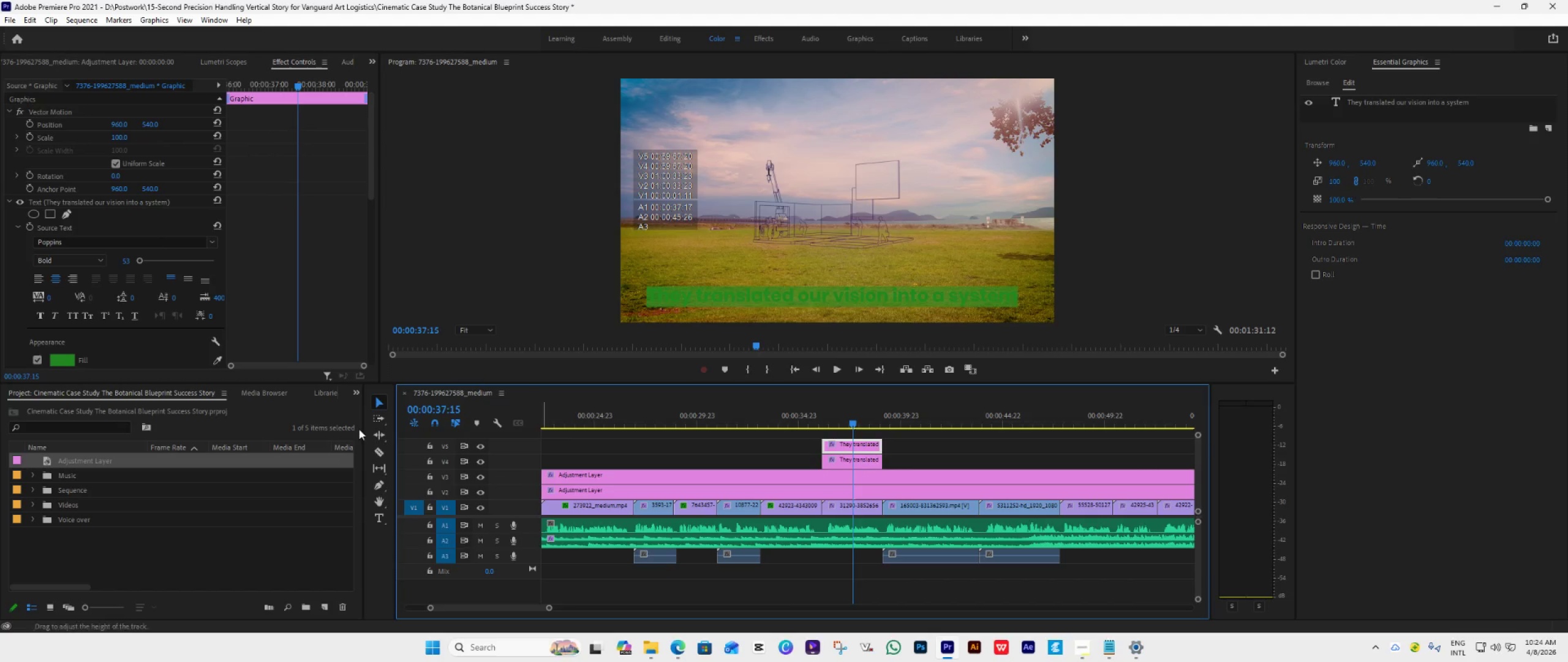 
scroll: coordinate [128, 342], scroll_direction: down, amount: 7.0
 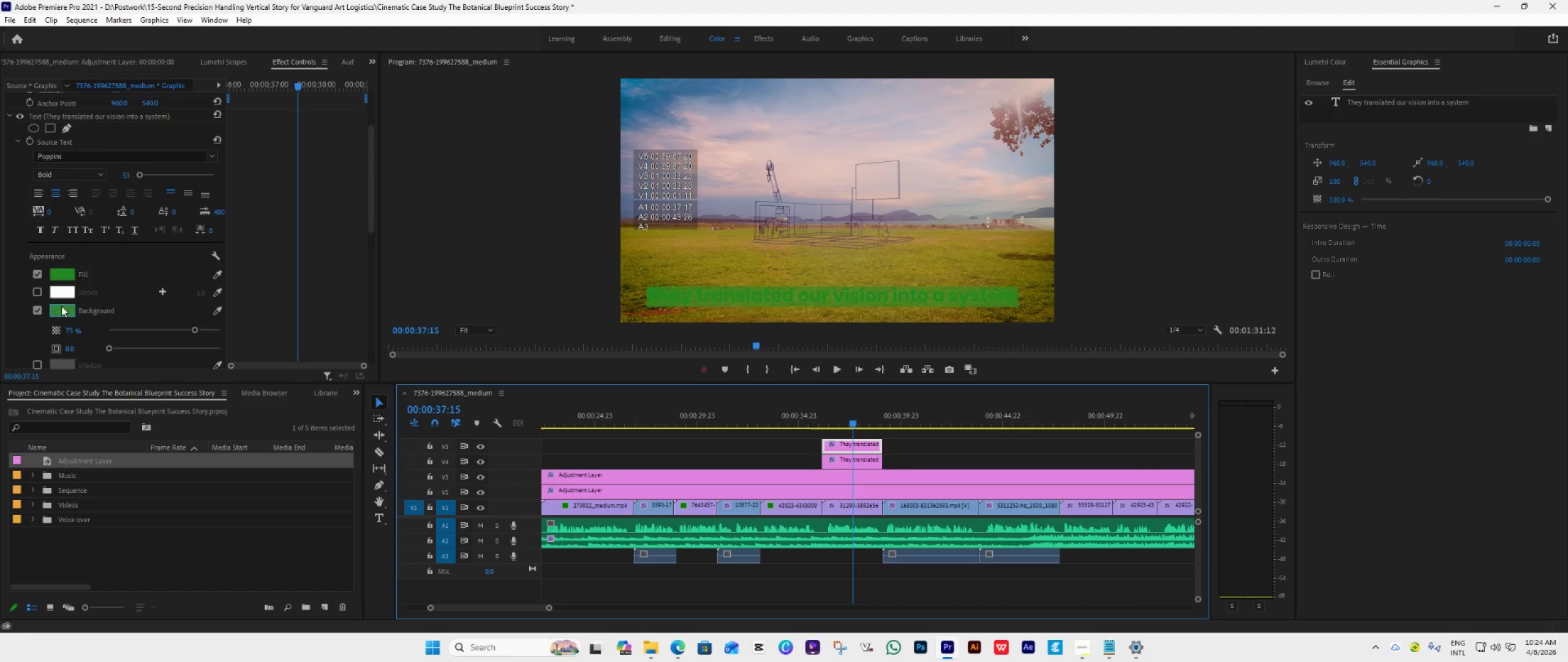 
left_click([63, 273])
 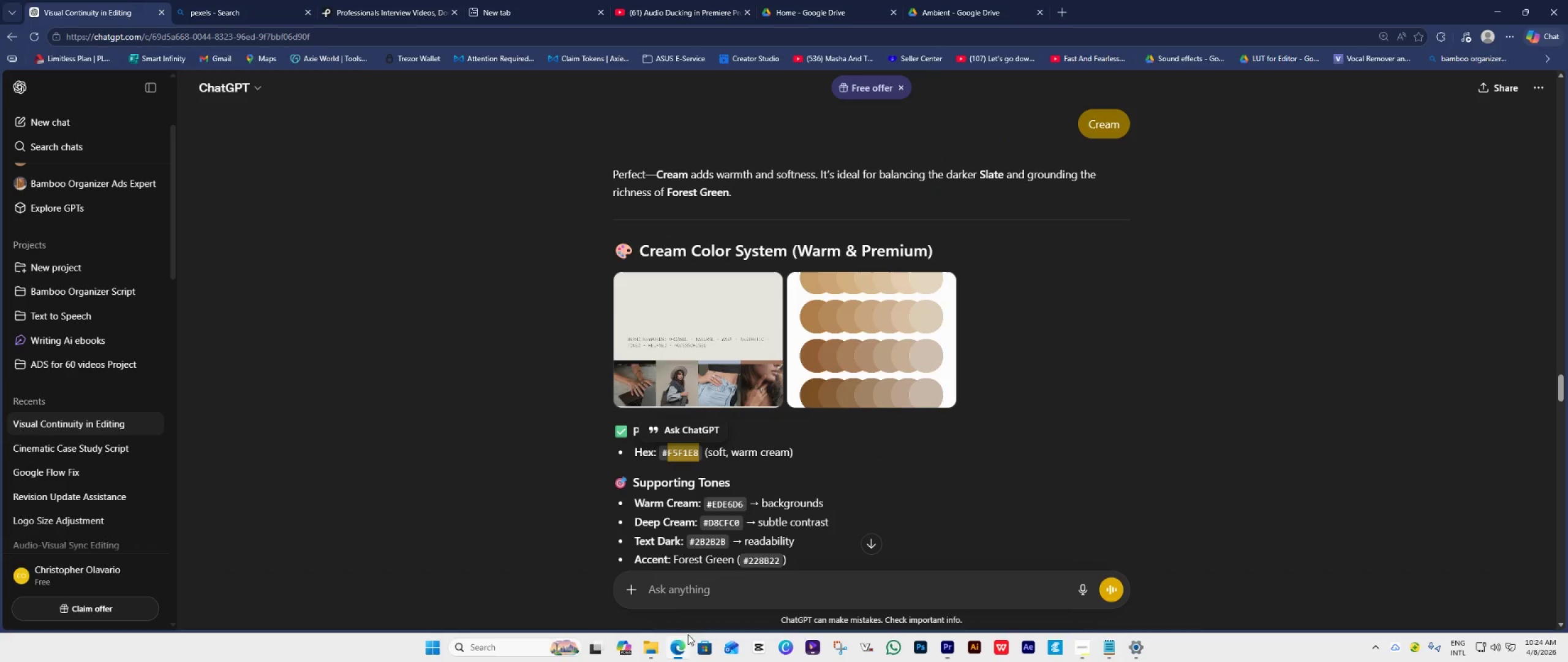 
scroll: coordinate [974, 414], scroll_direction: down, amount: 1.0
 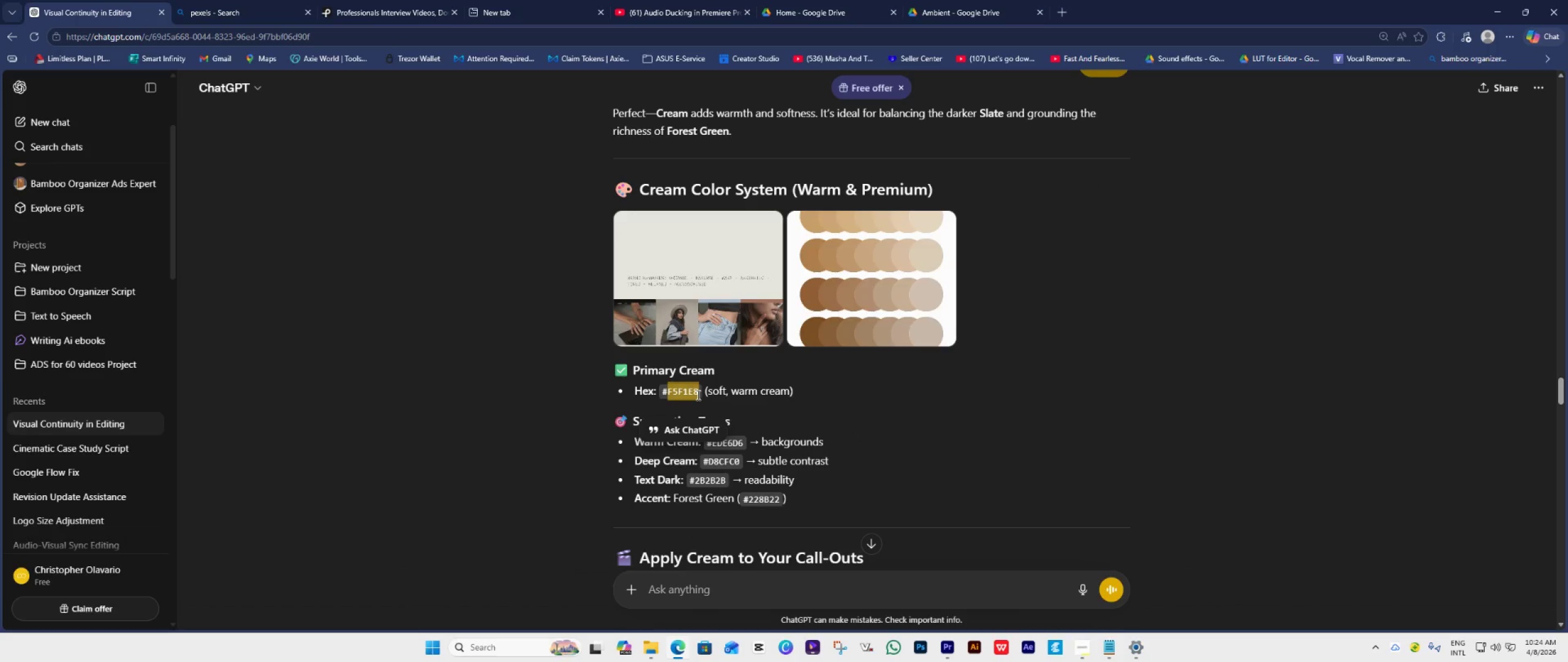 
key(Control+C)
 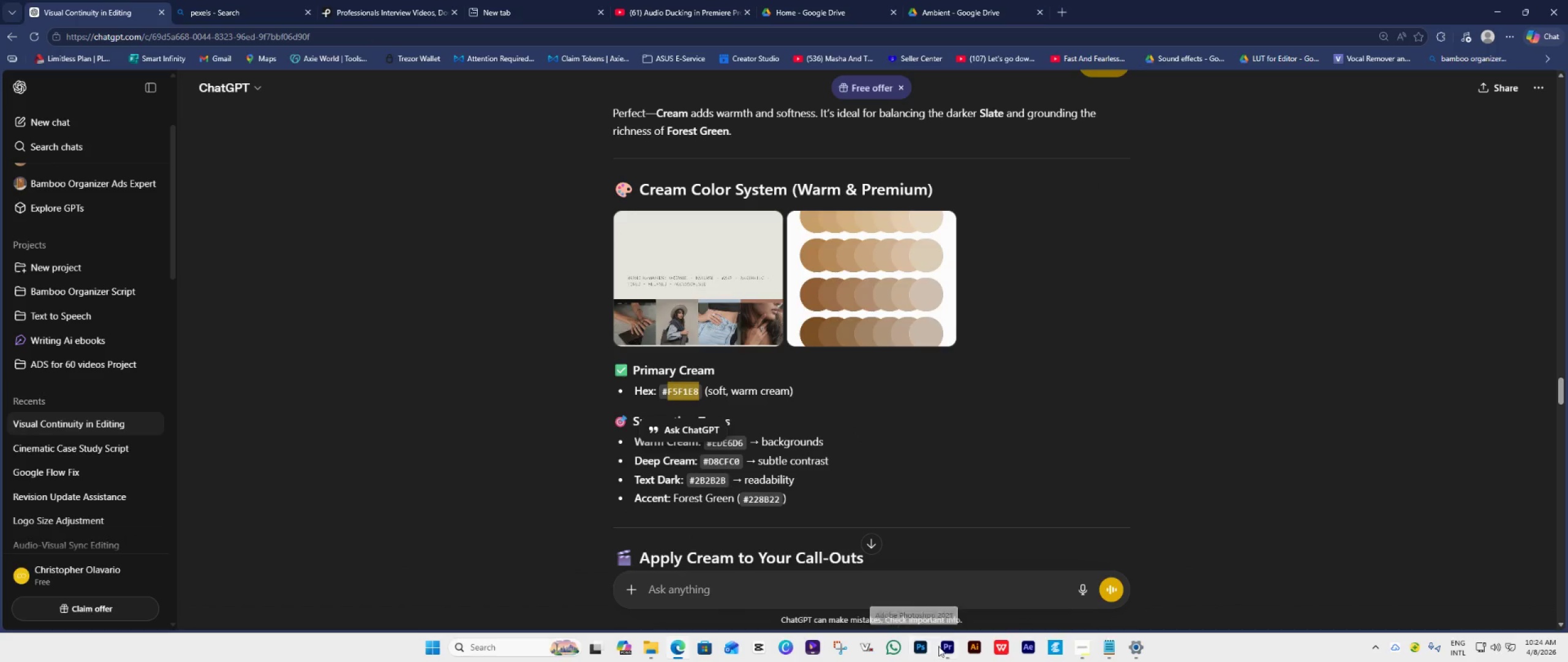 
left_click([941, 649])
 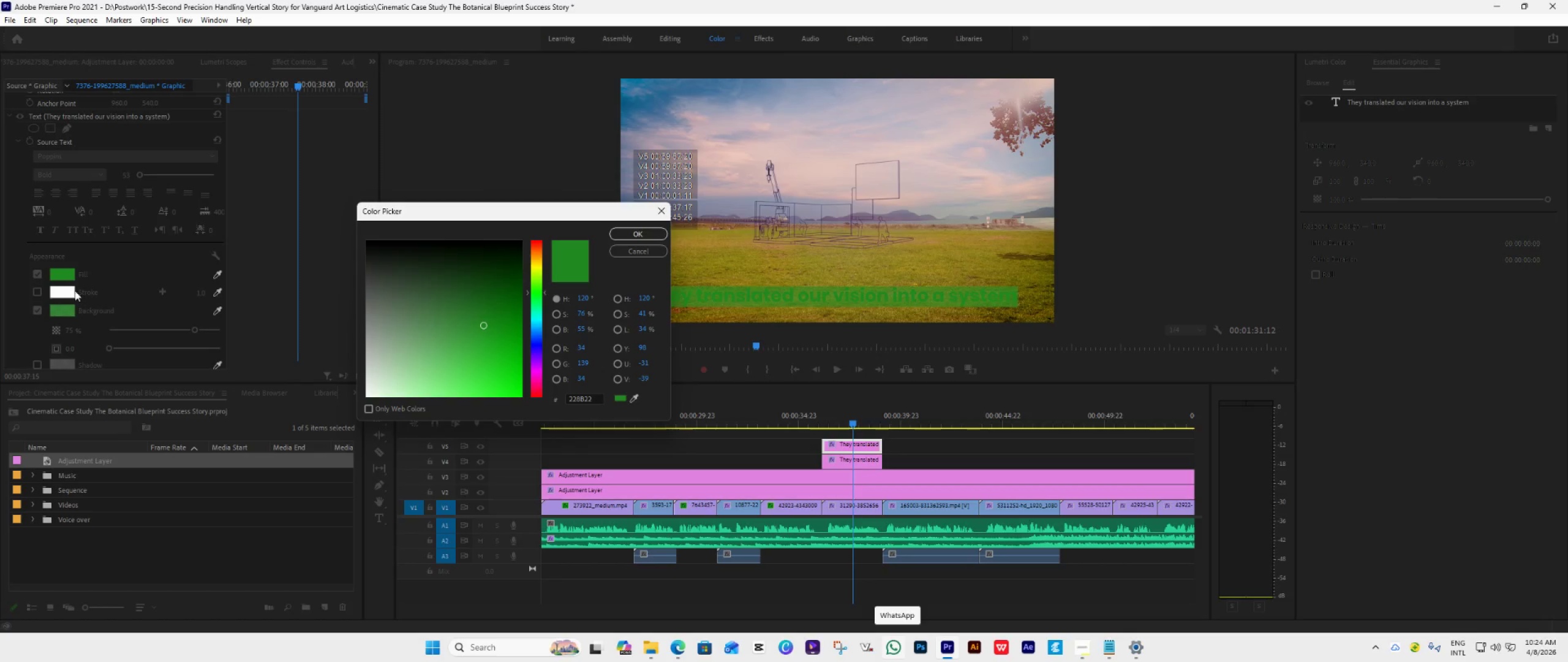 
left_click([62, 275])
 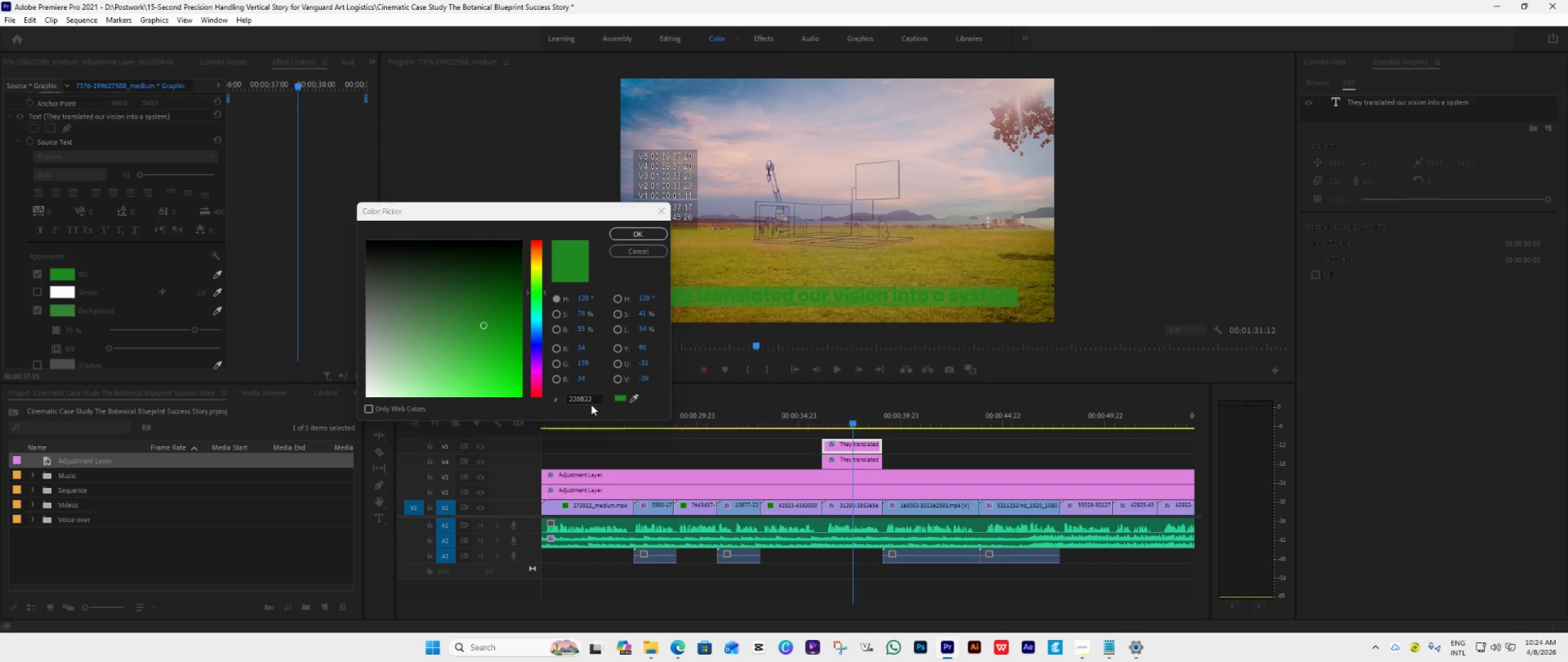 
left_click([593, 400])
 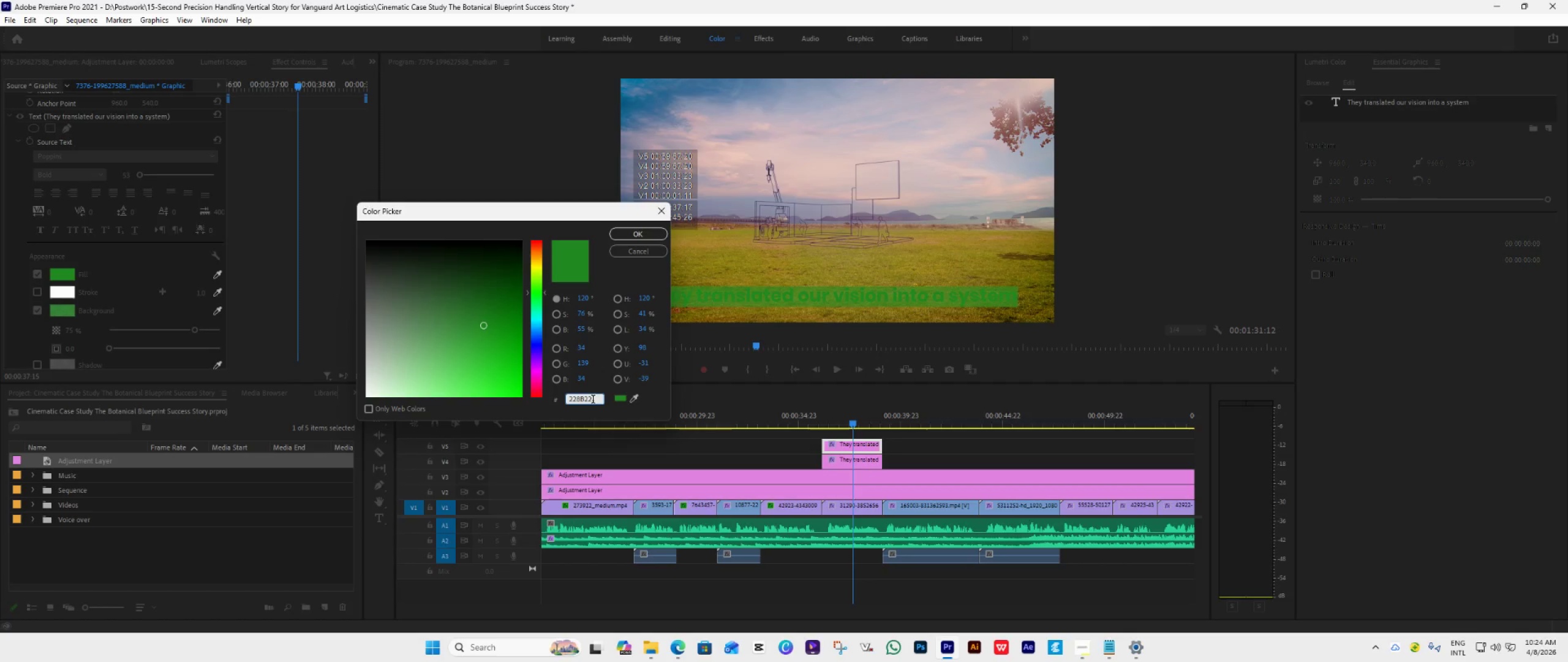 
key(Control+A)
 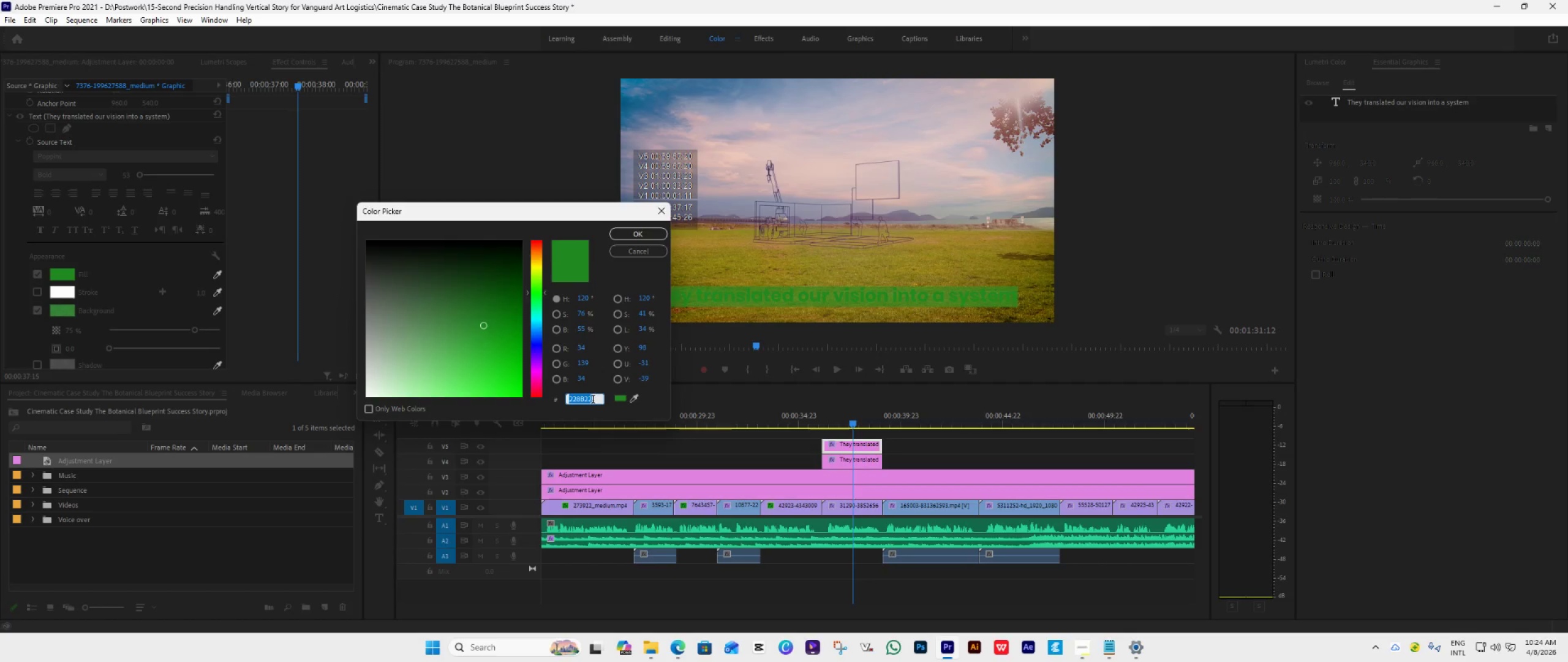 
key(Control+V)
 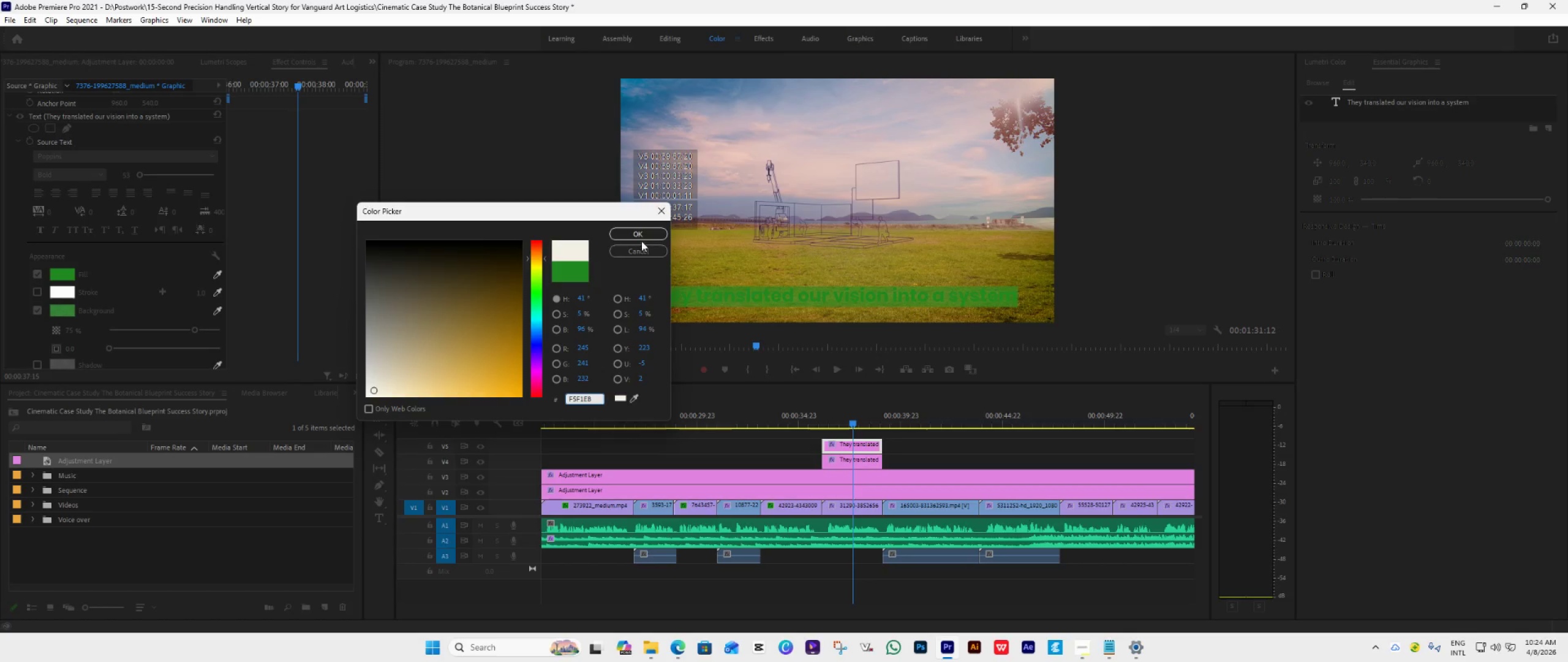 
left_click([644, 237])
 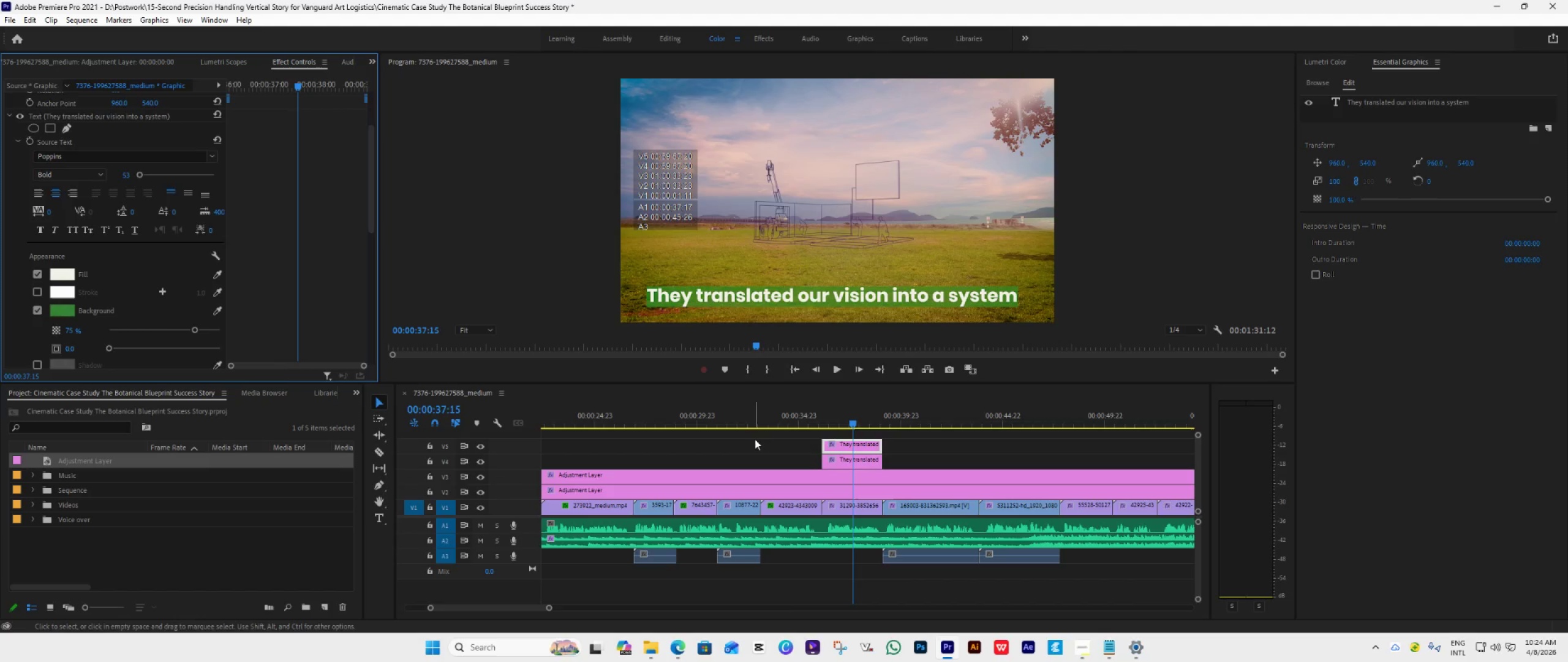 
left_click([855, 460])
 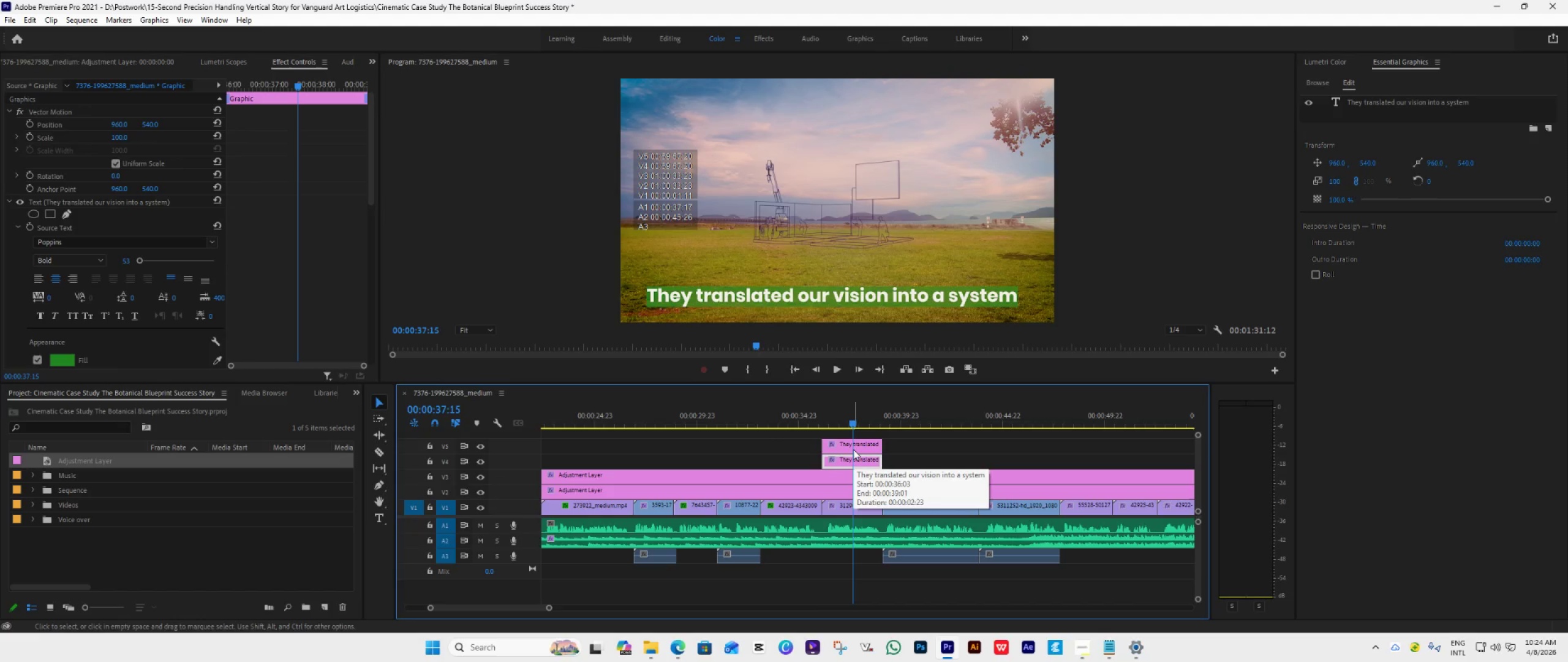 
wait(6.44)
 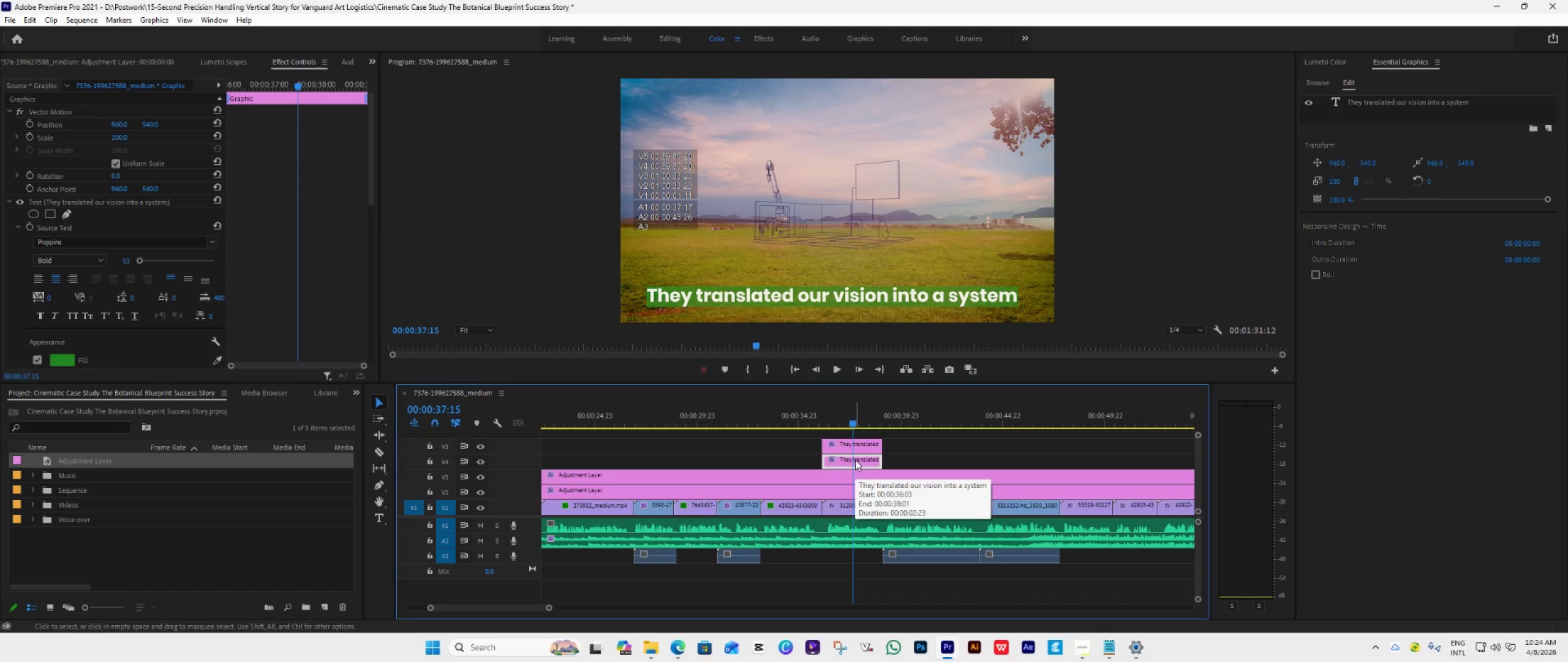 
left_click([850, 446])
 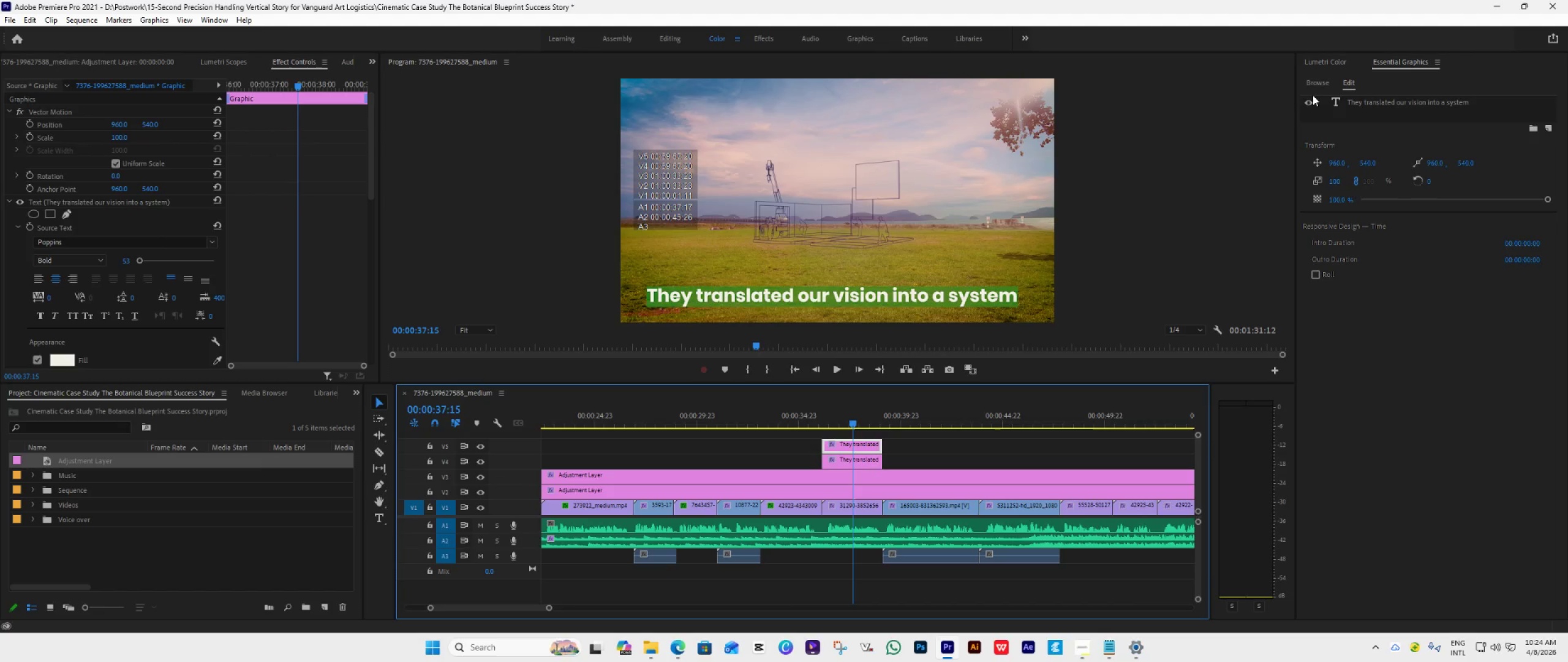 
left_click([767, 42])
 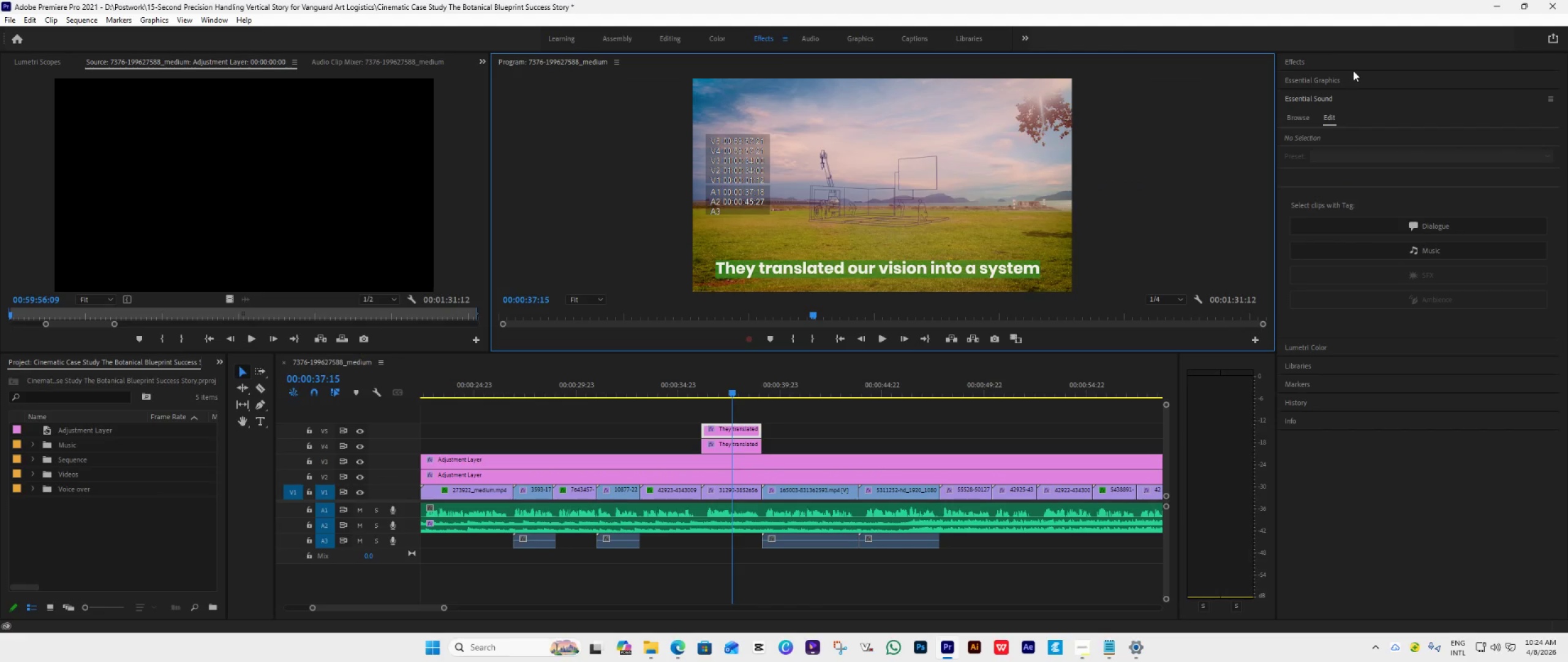 
left_click([1311, 63])
 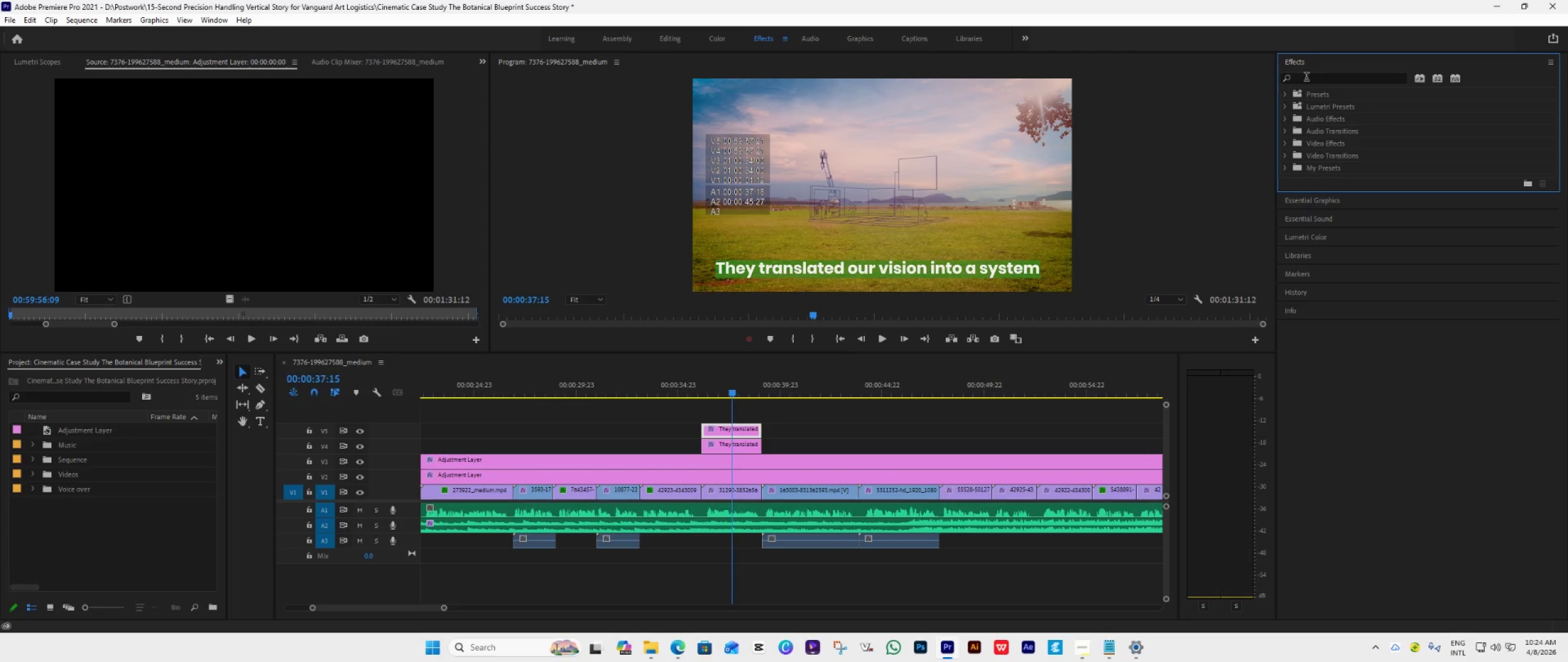 
left_click([1307, 78])
 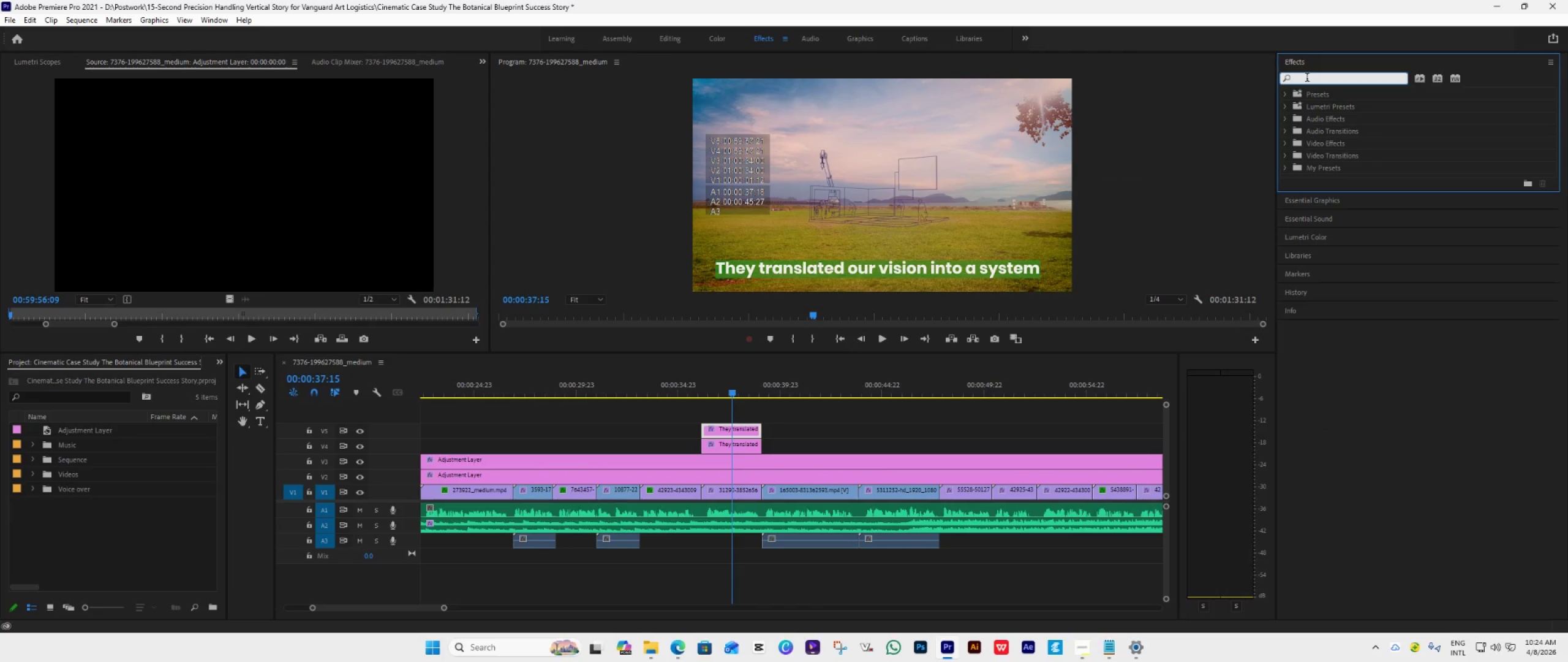 
type(co)
key(Backspace)
type(rop)
 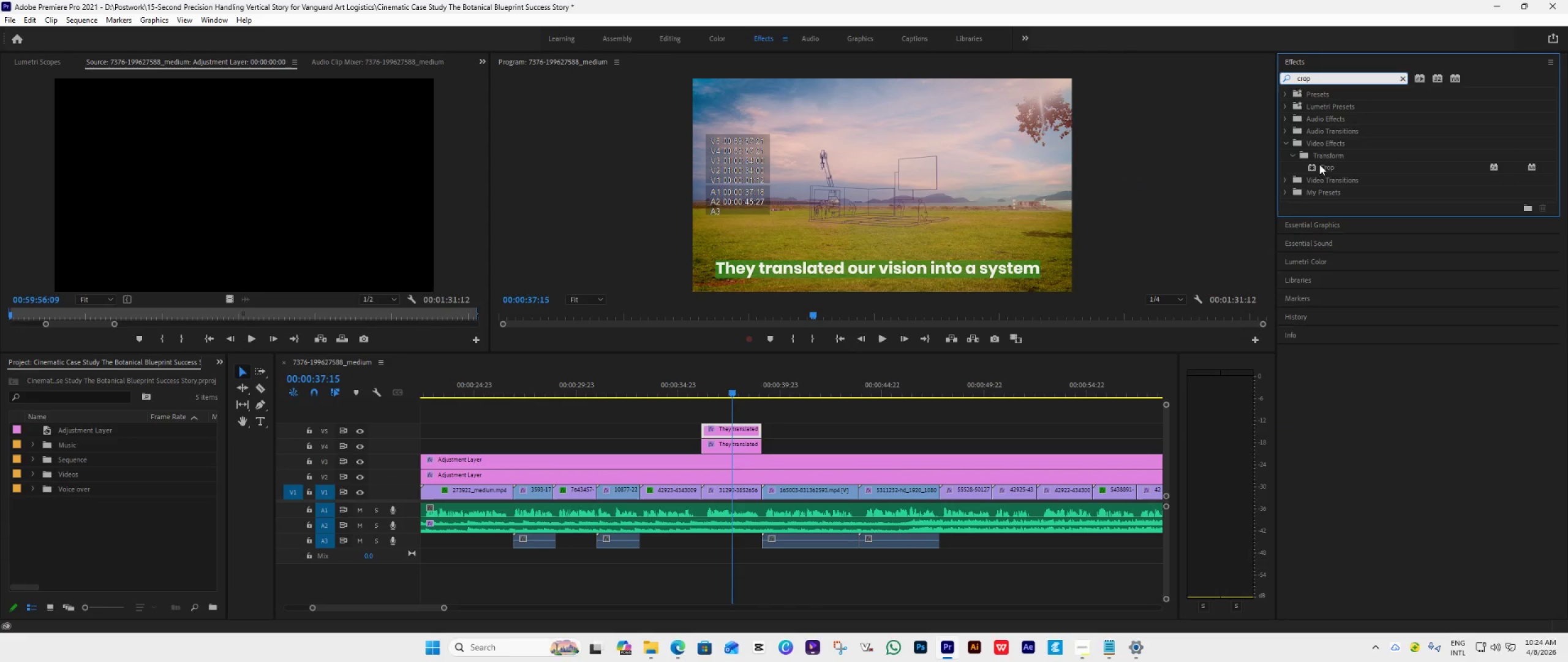 
left_click([1329, 166])
 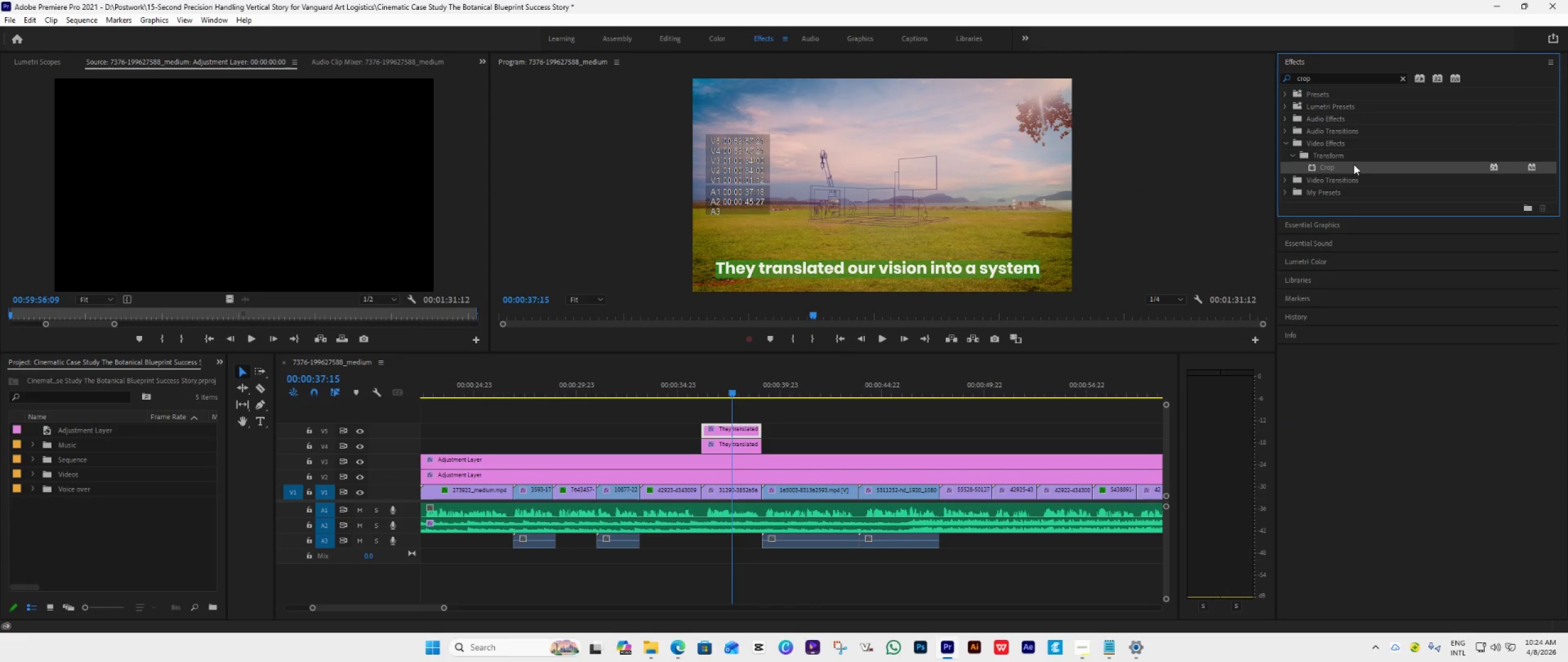 
left_click_drag(start_coordinate=[1354, 164], to_coordinate=[734, 432])
 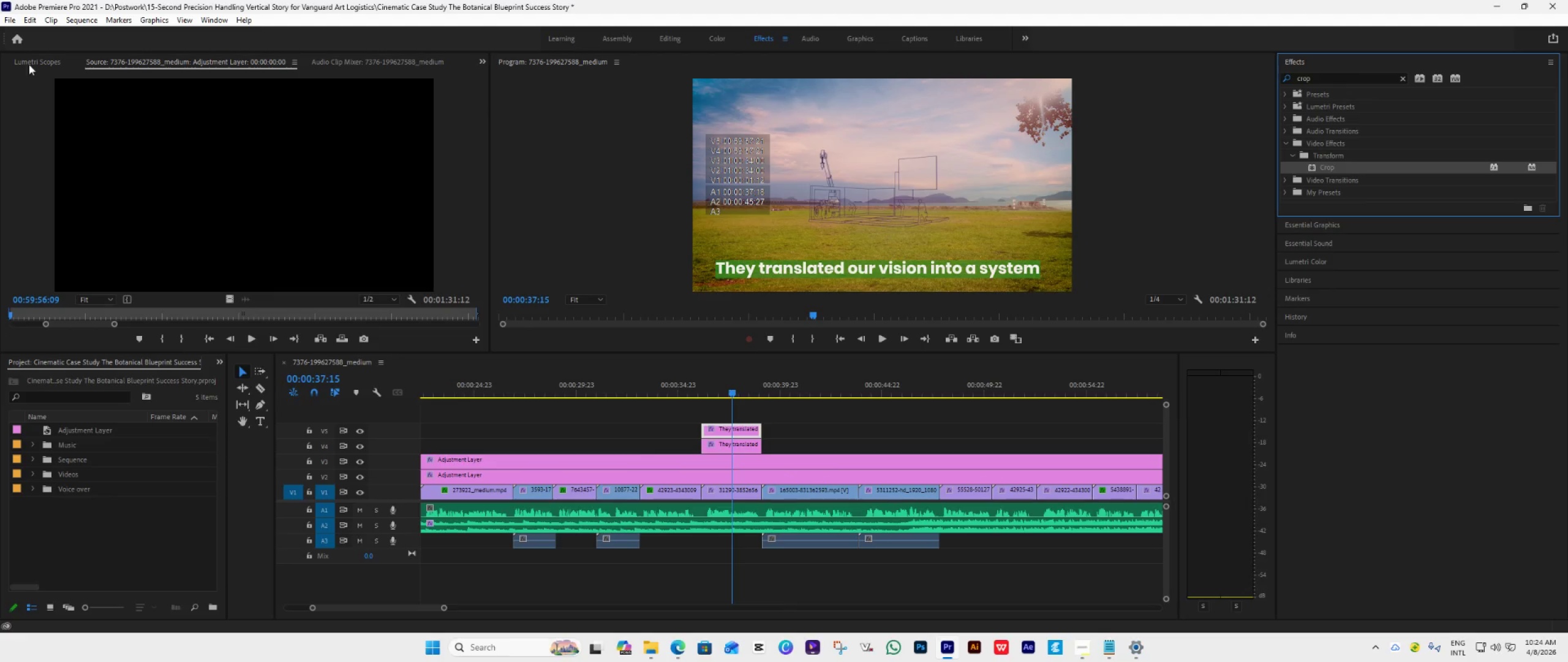 
left_click([28, 58])
 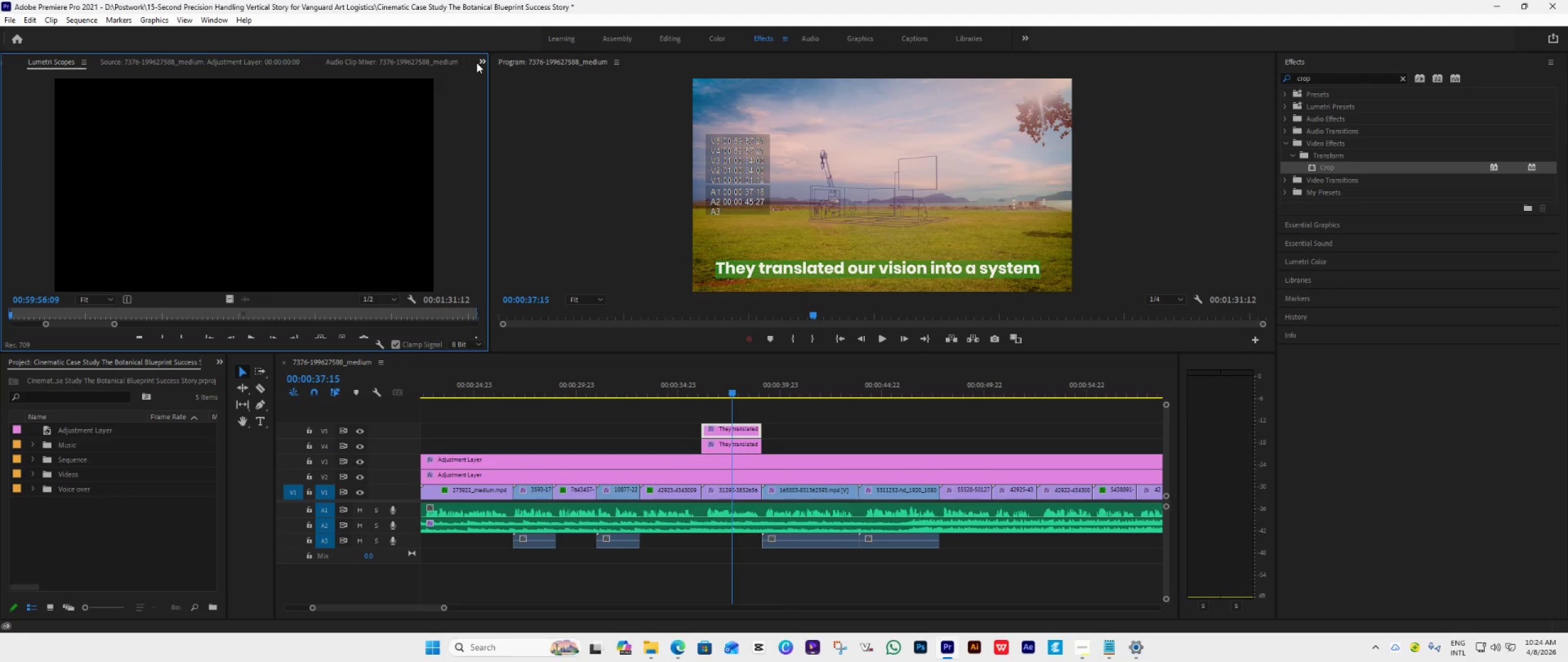 
left_click([481, 61])
 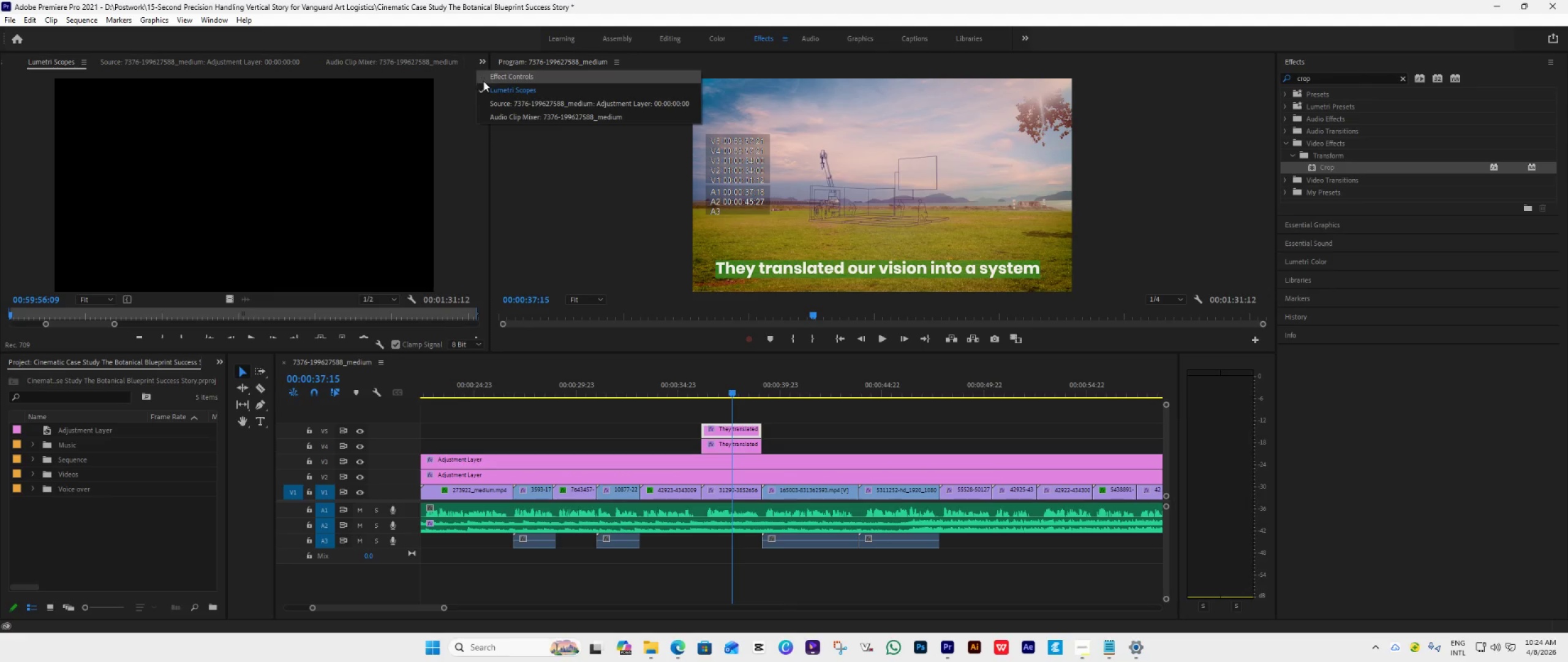 
left_click([494, 80])
 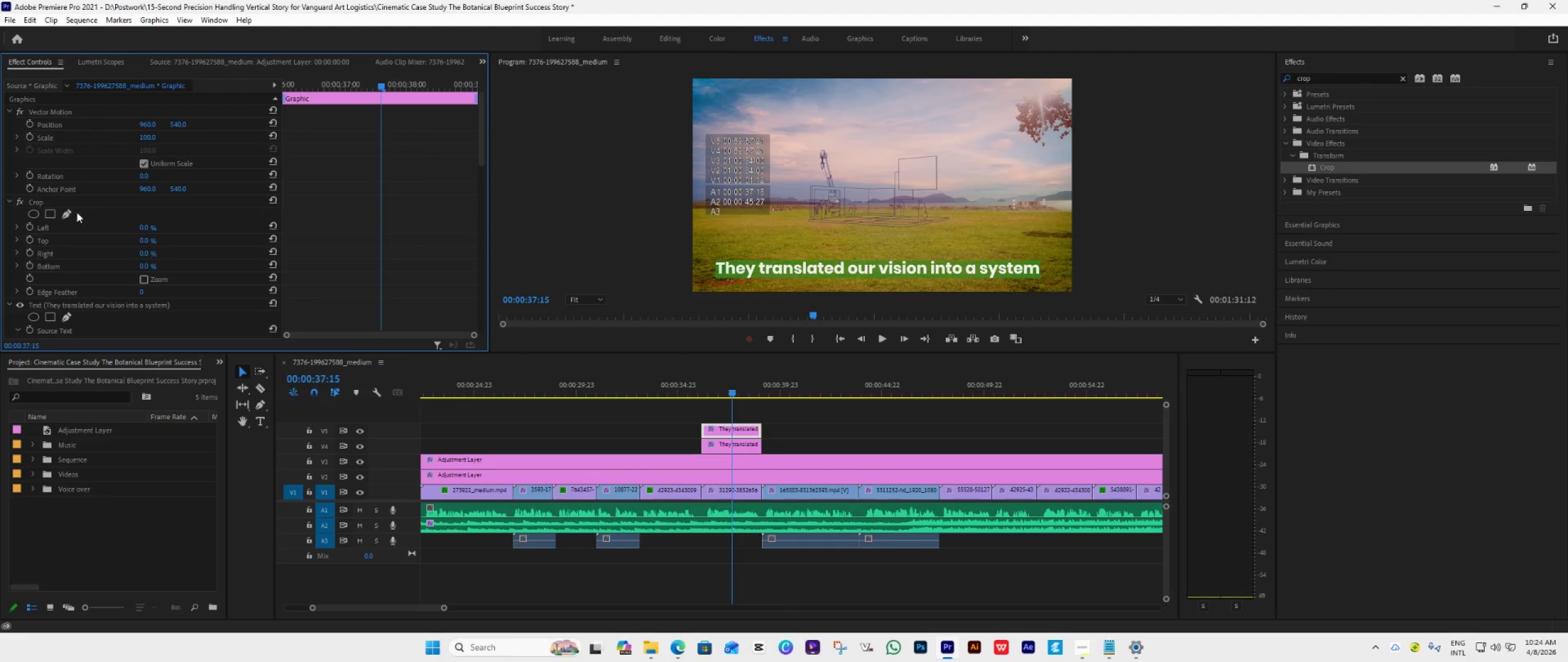 
left_click([37, 205])
 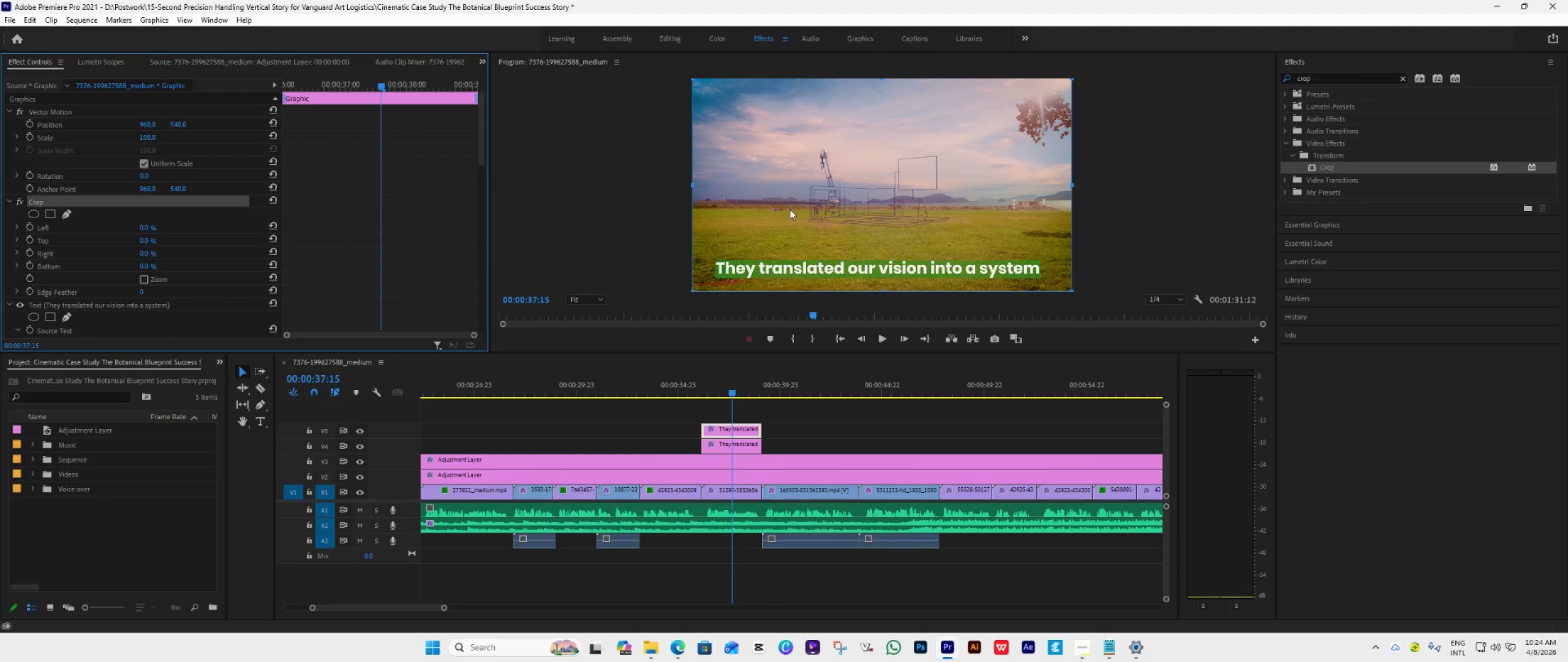 
wait(7.34)
 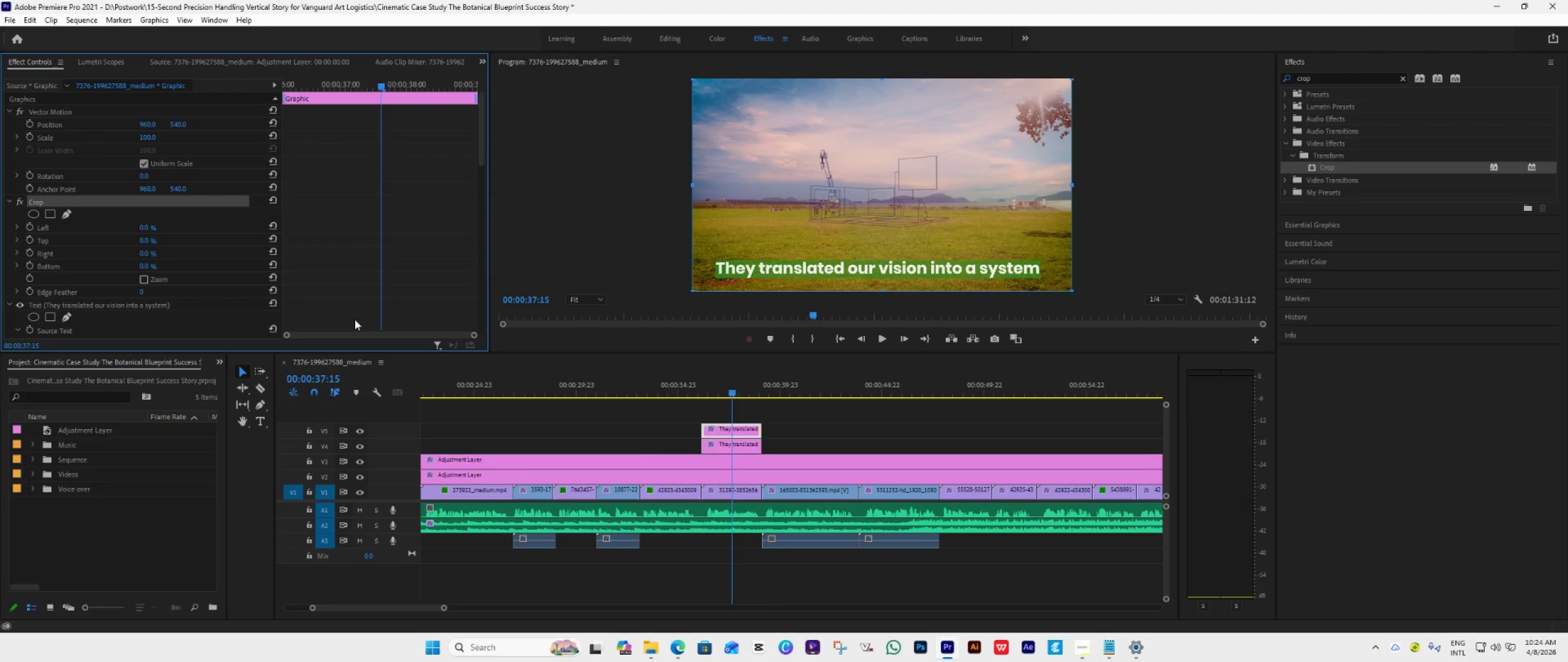 
left_click_drag(start_coordinate=[1069, 184], to_coordinate=[725, 223])
 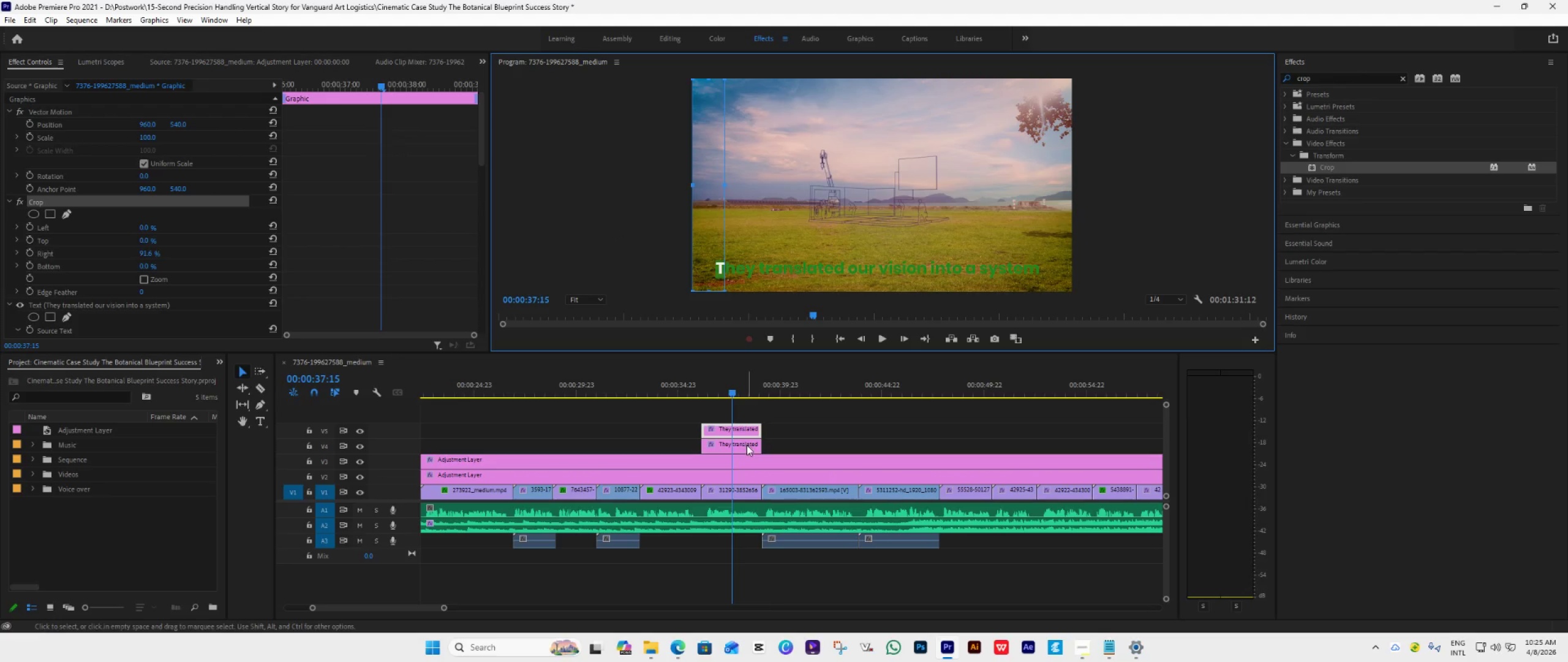 
left_click([745, 446])
 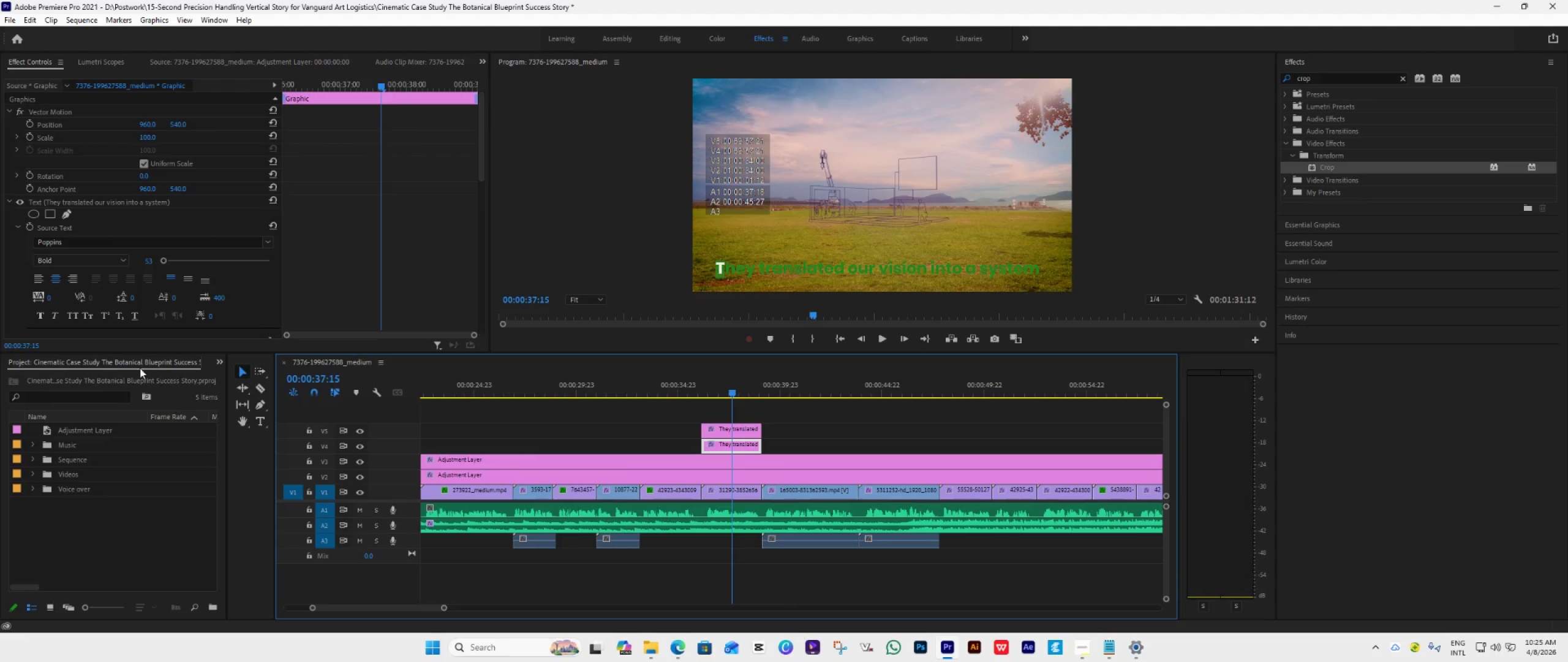 
scroll: coordinate [153, 281], scroll_direction: down, amount: 18.0
 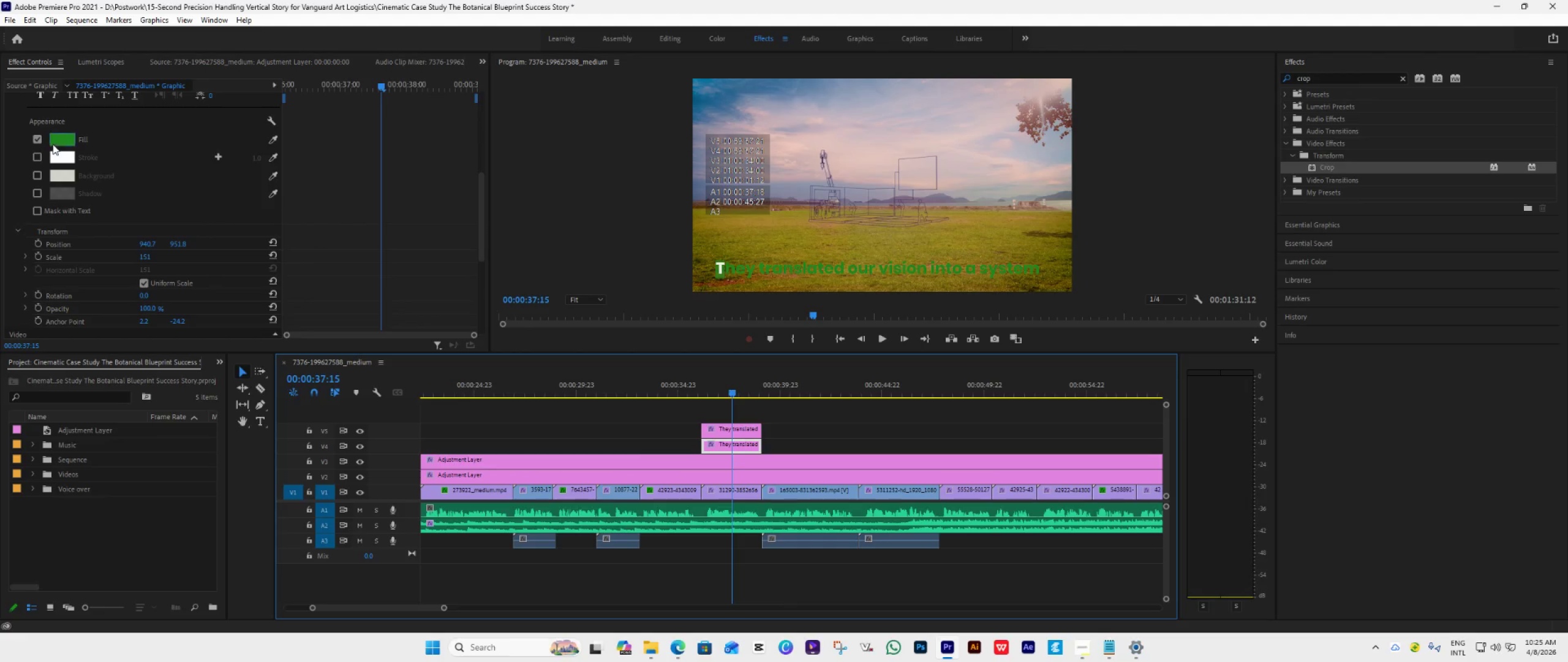 
left_click([57, 137])
 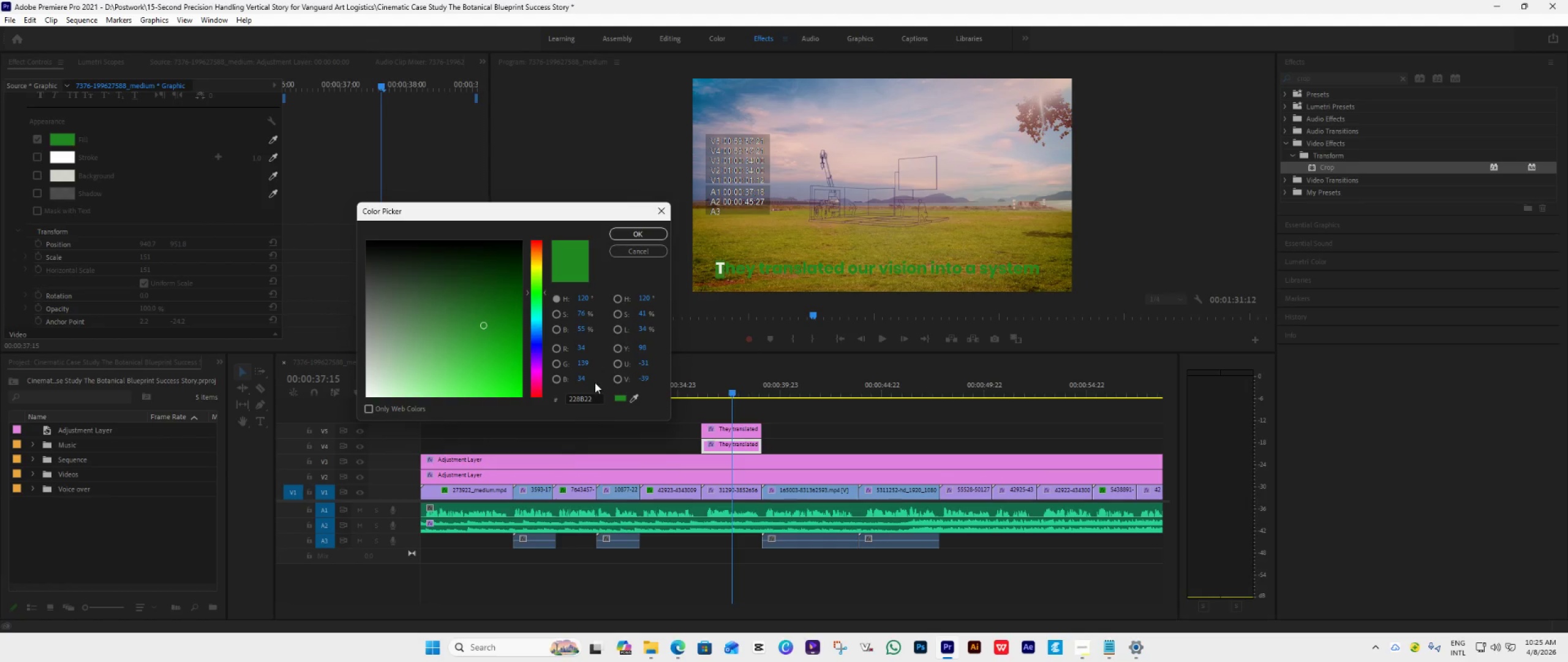 
left_click([595, 397])
 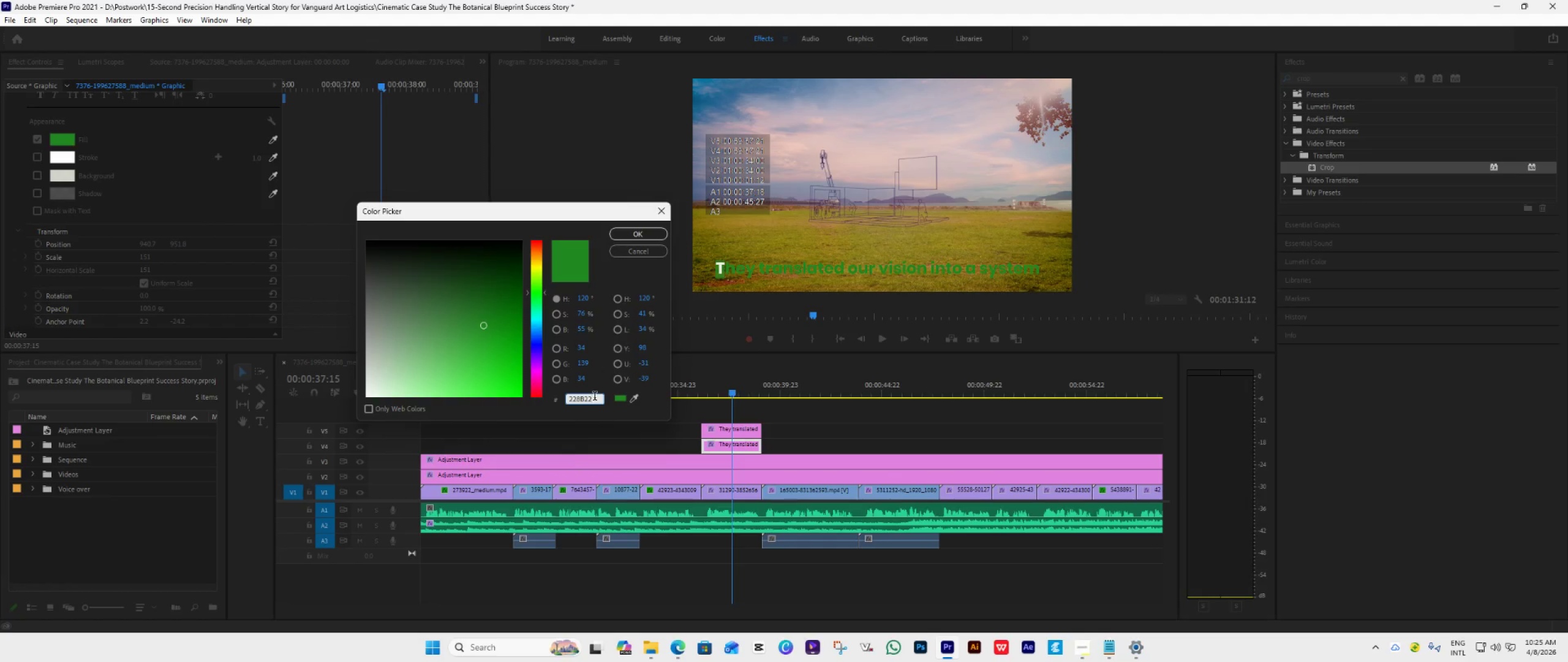 
key(Control+A)
 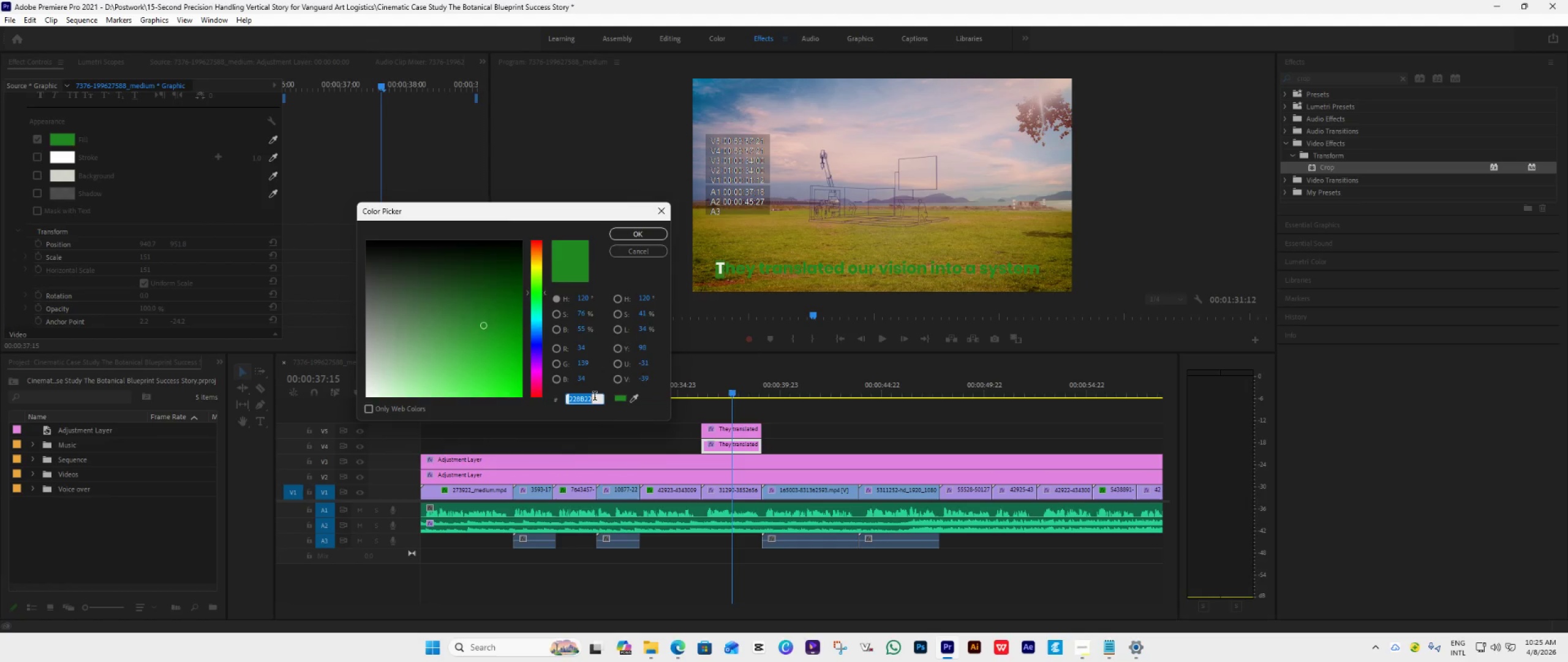 
key(Control+V)
 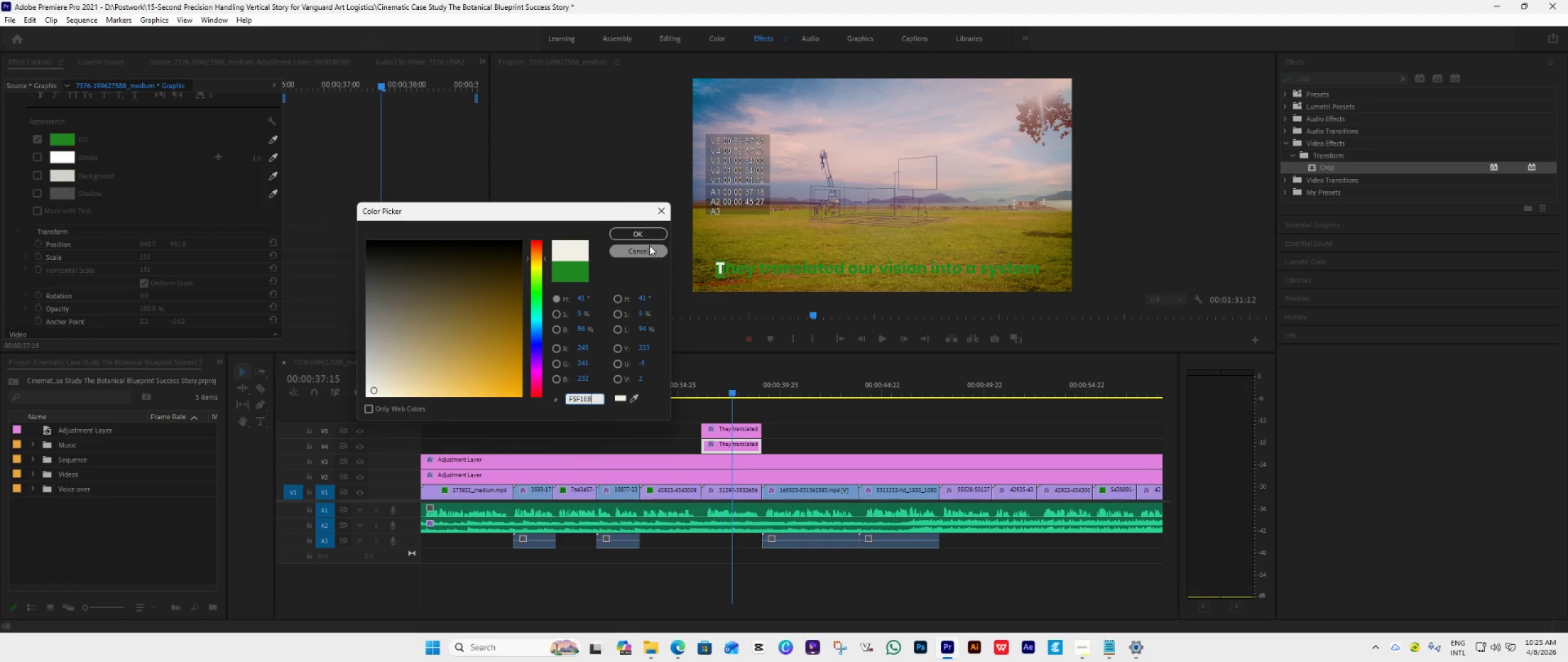 
left_click([652, 232])
 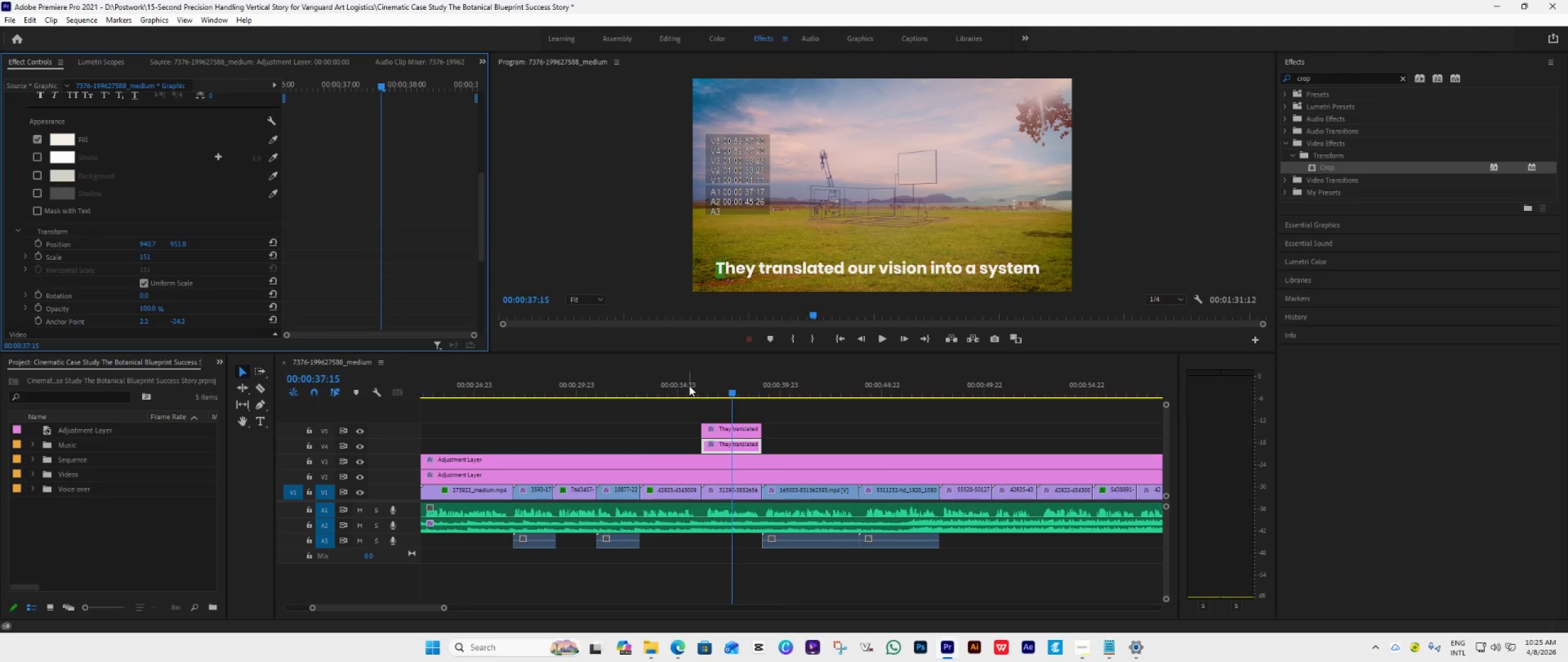 
wait(5.75)
 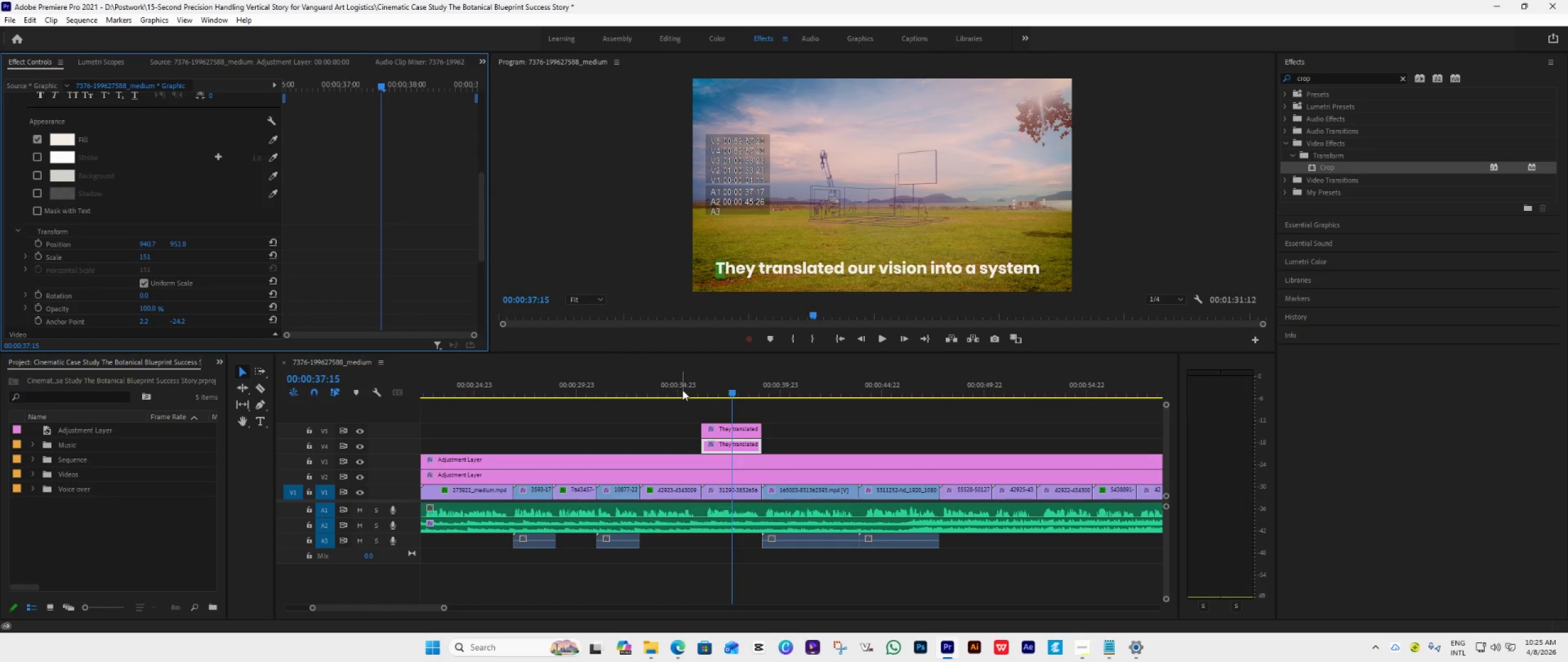 
scroll: coordinate [127, 228], scroll_direction: up, amount: 2.0
 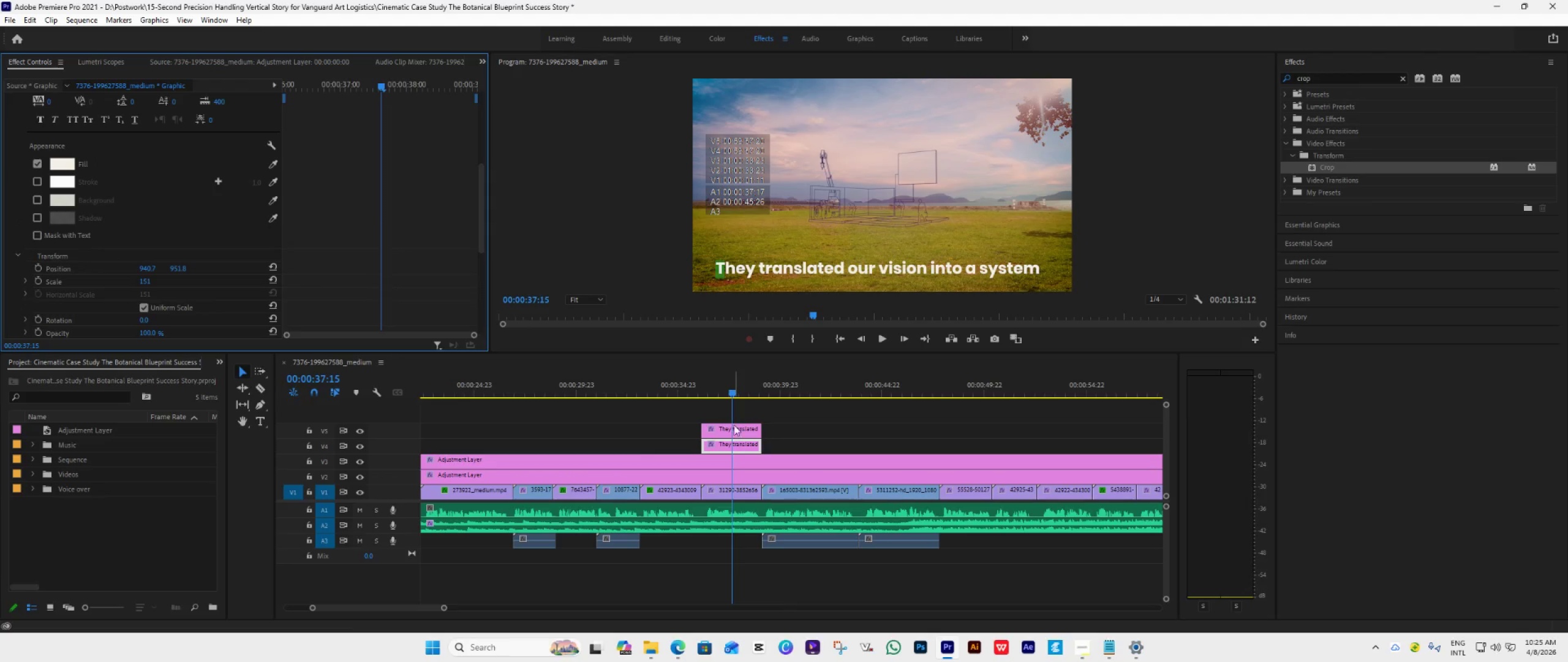 
left_click([739, 433])
 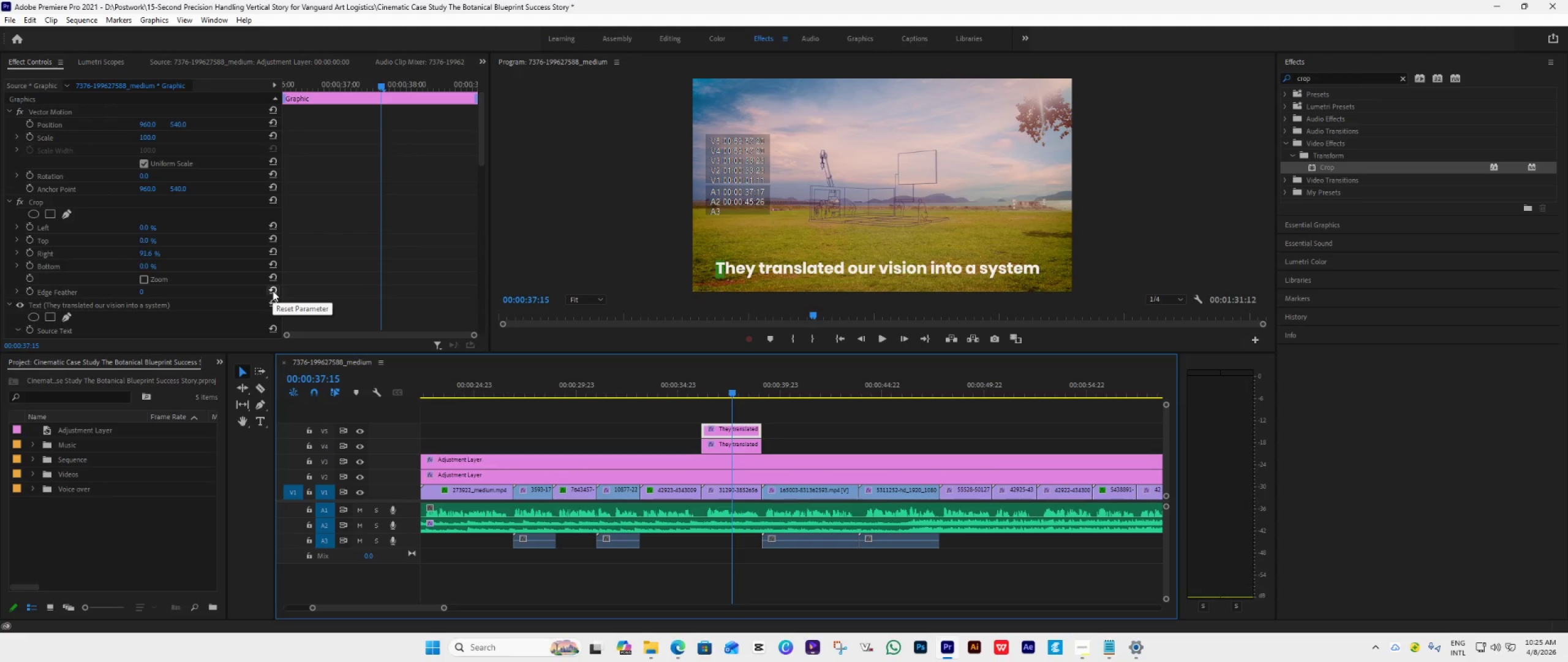 
scroll: coordinate [215, 259], scroll_direction: up, amount: 2.0
 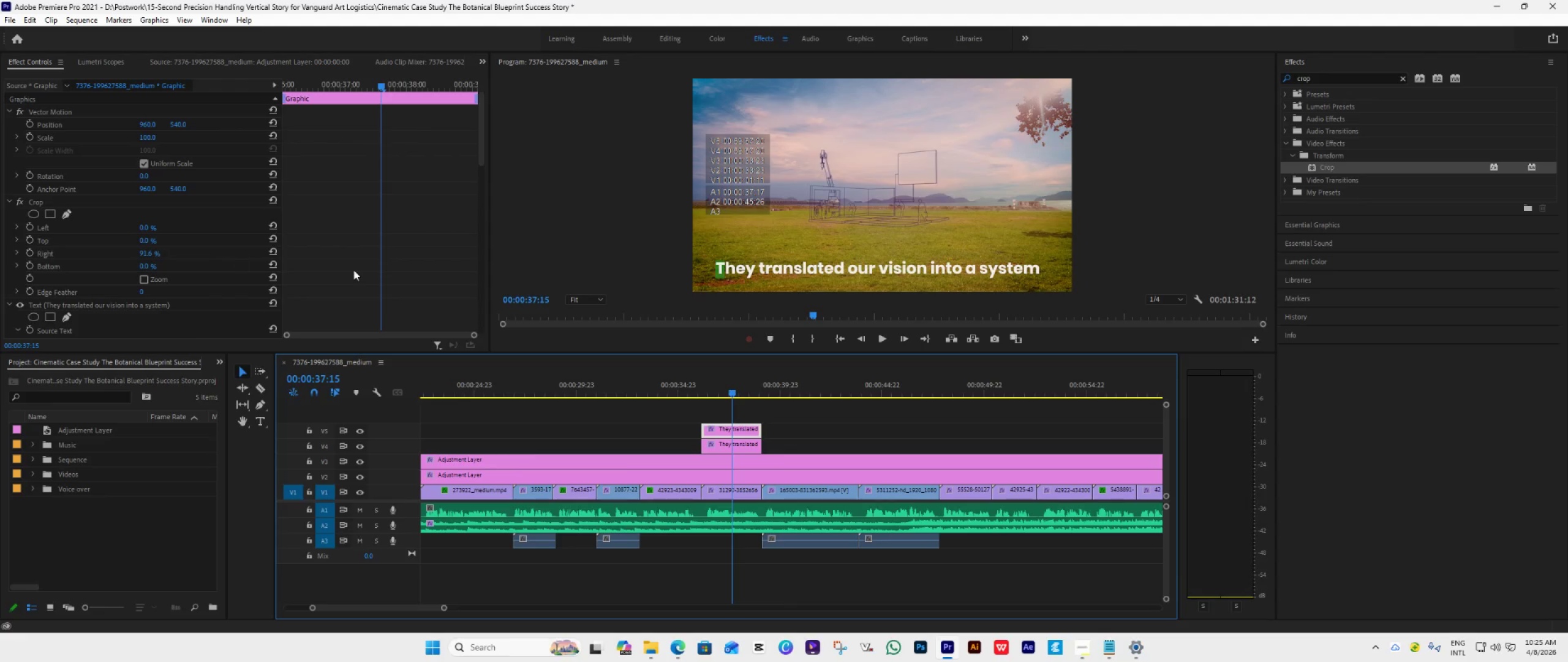 
left_click_drag(start_coordinate=[730, 393], to_coordinate=[700, 411])
 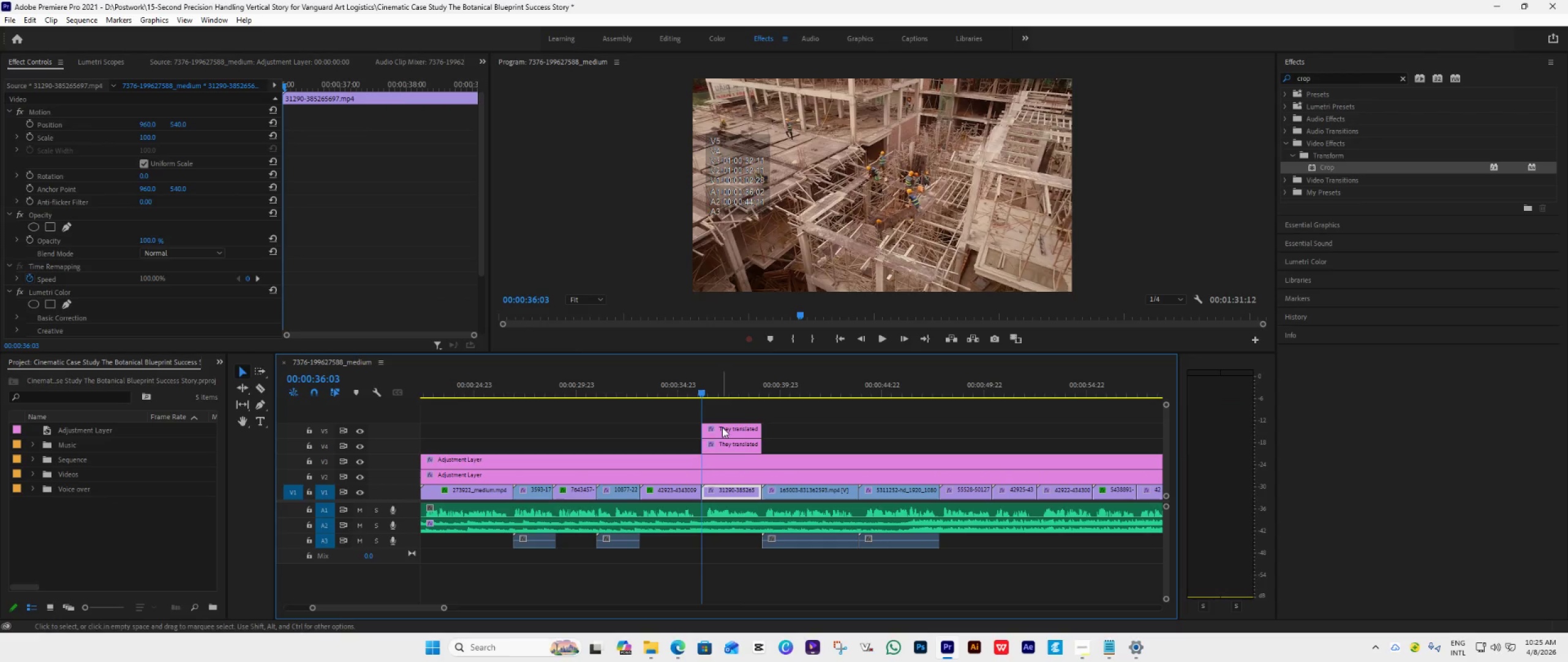 
left_click([722, 427])
 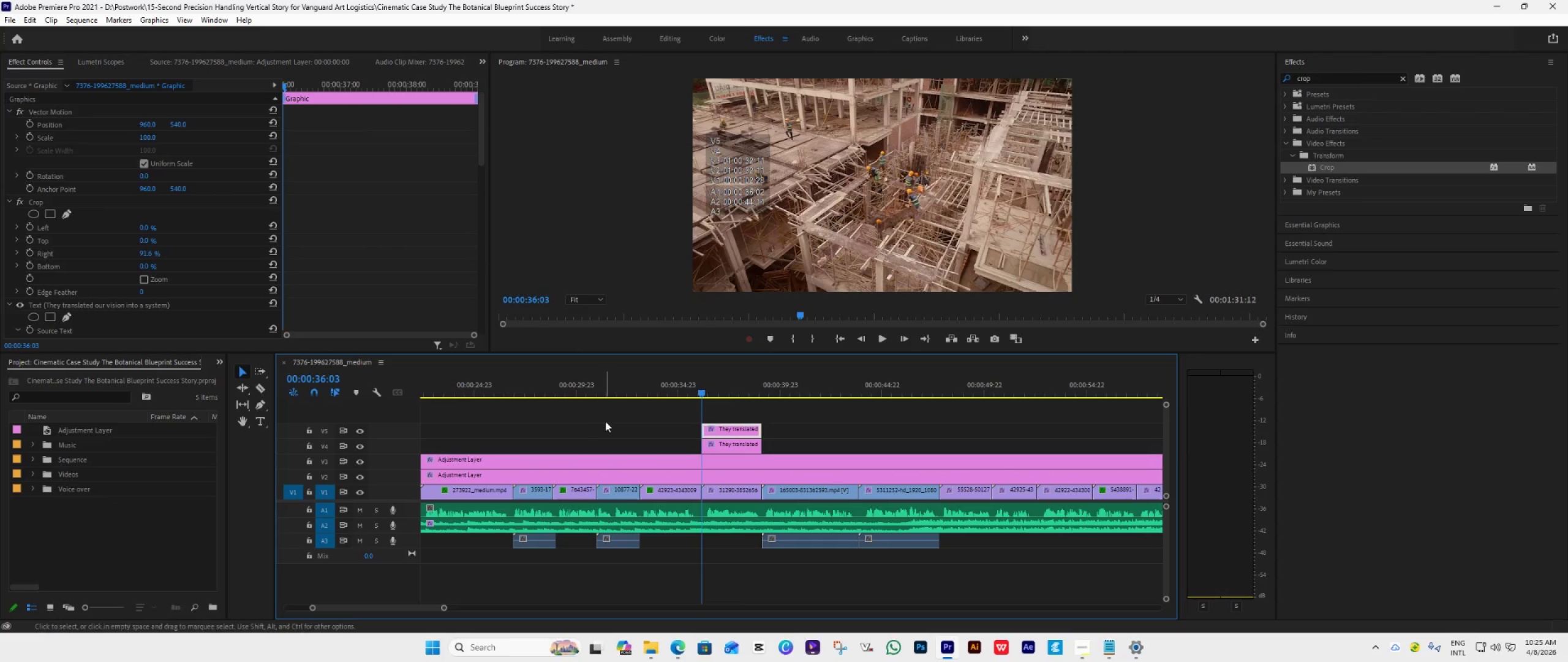 
wait(5.2)
 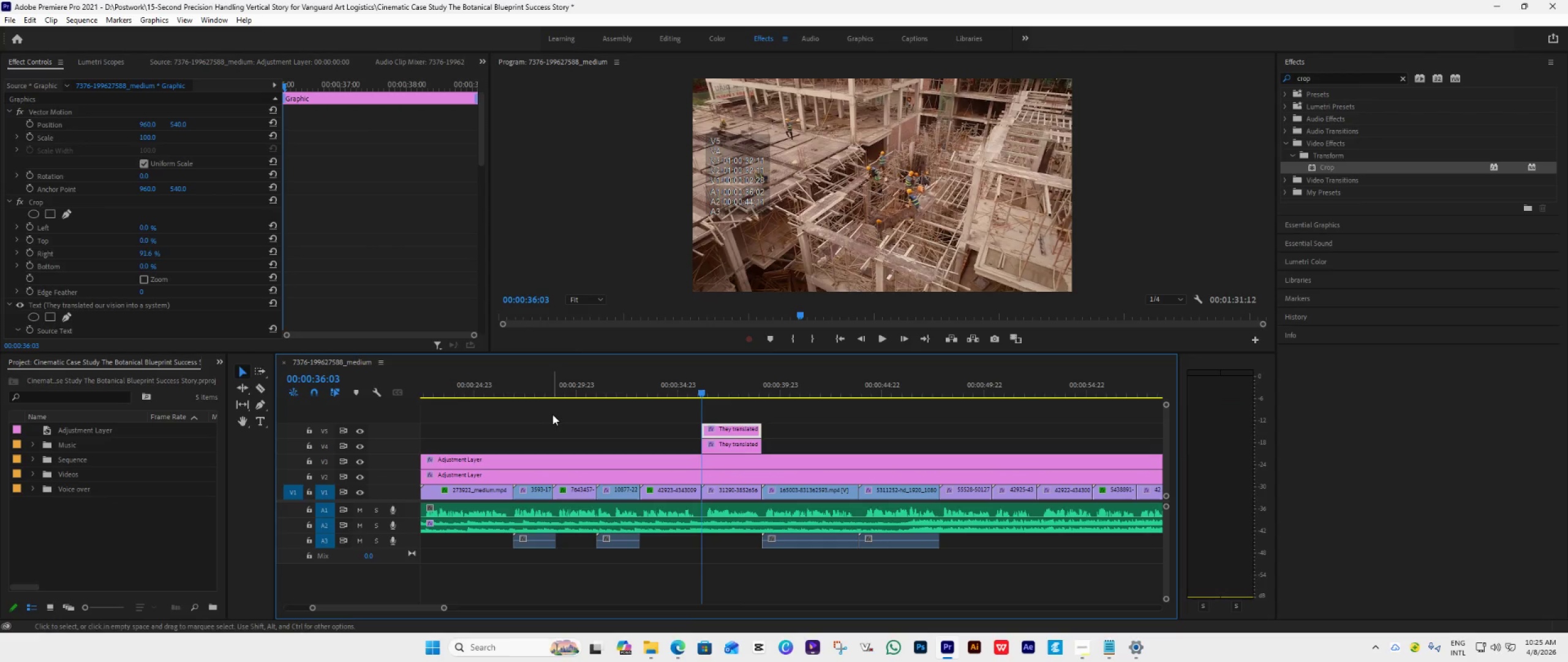 
left_click([902, 340])
 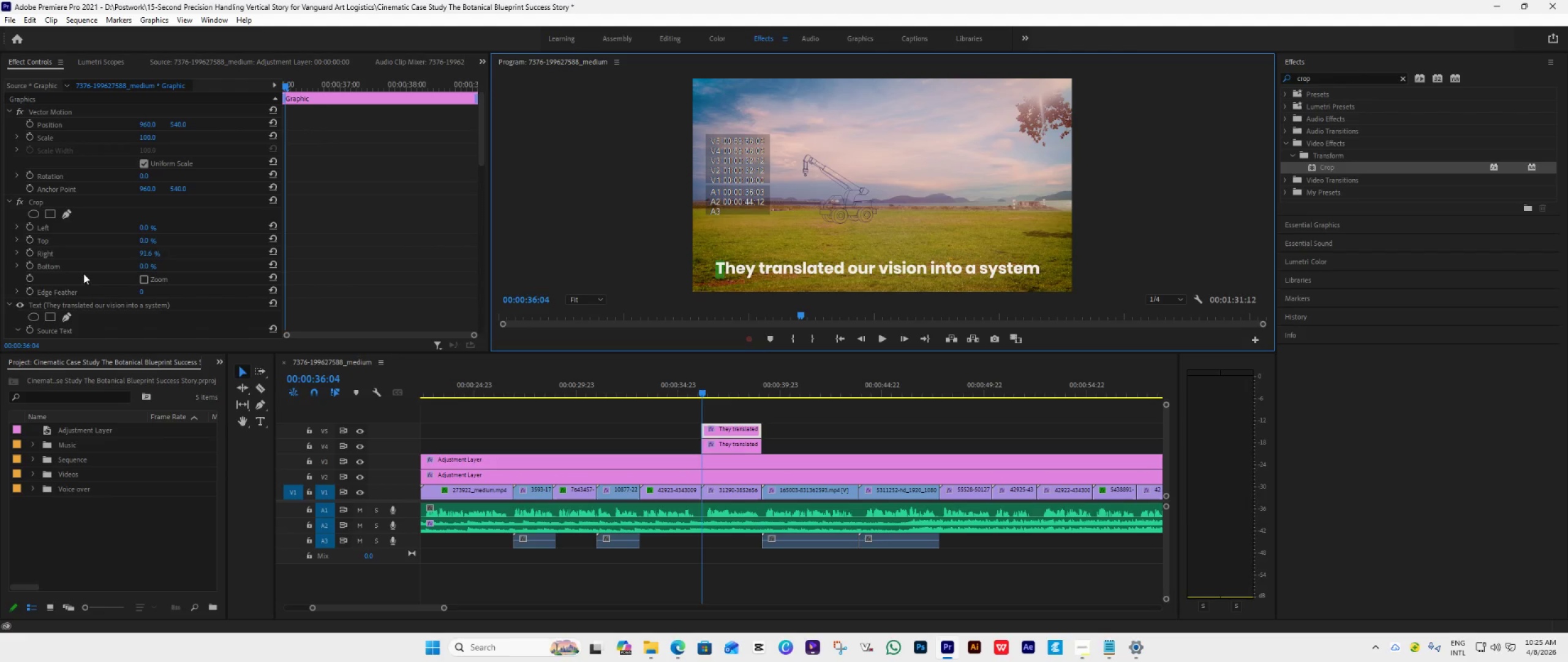 
left_click([56, 200])
 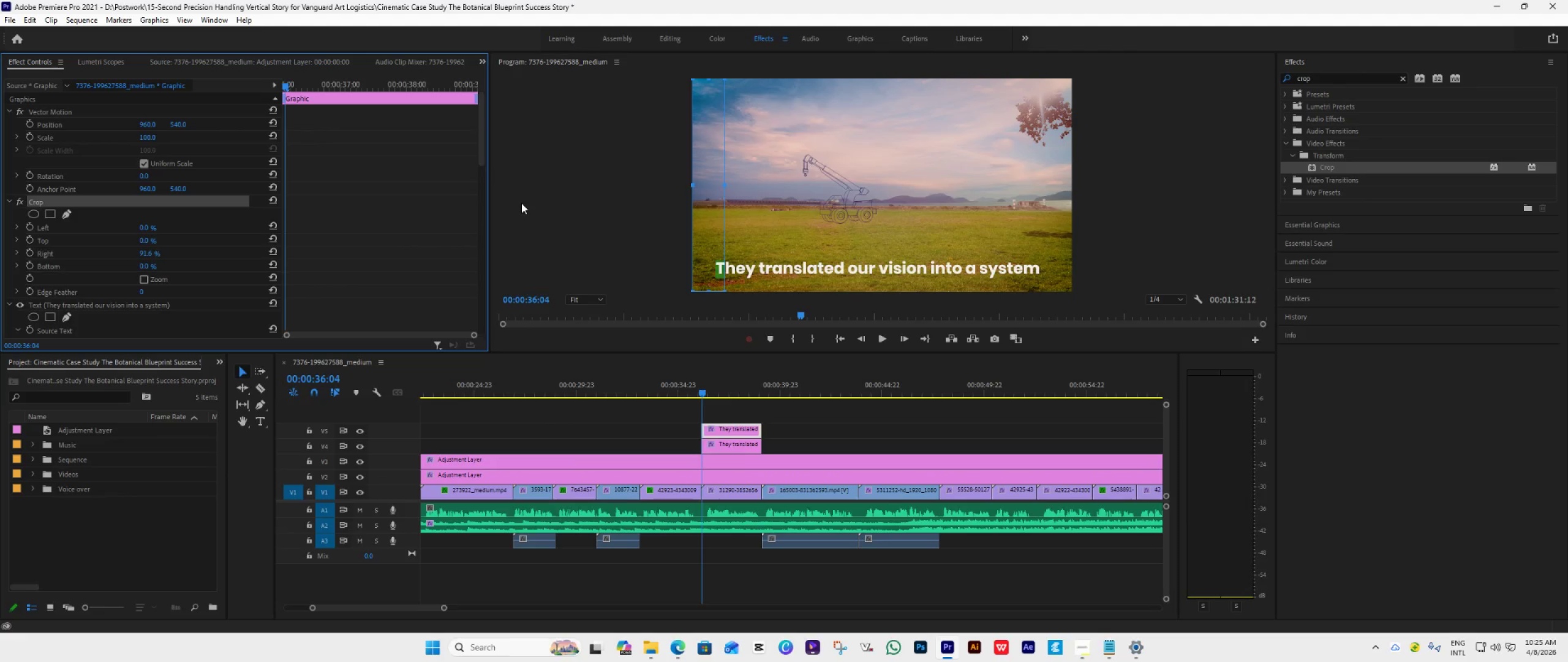 
wait(9.5)
 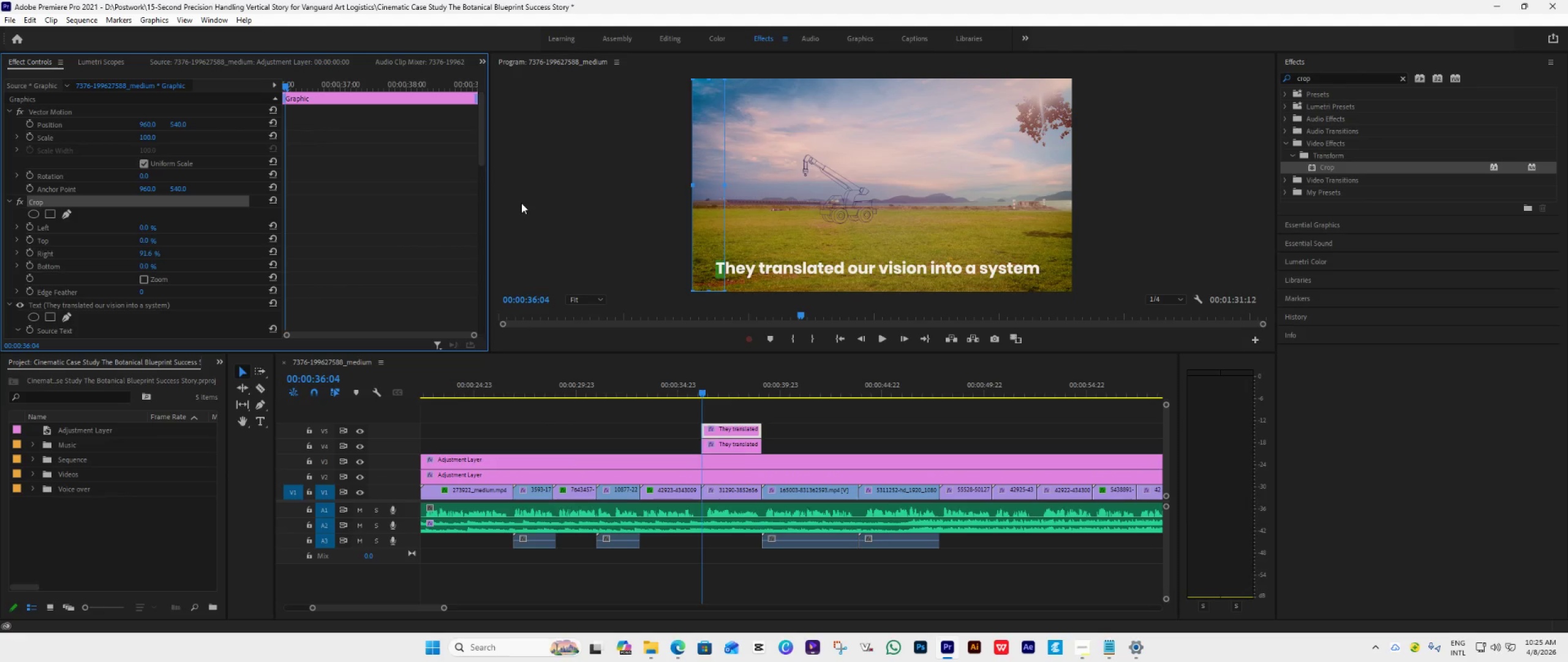 
left_click([29, 252])
 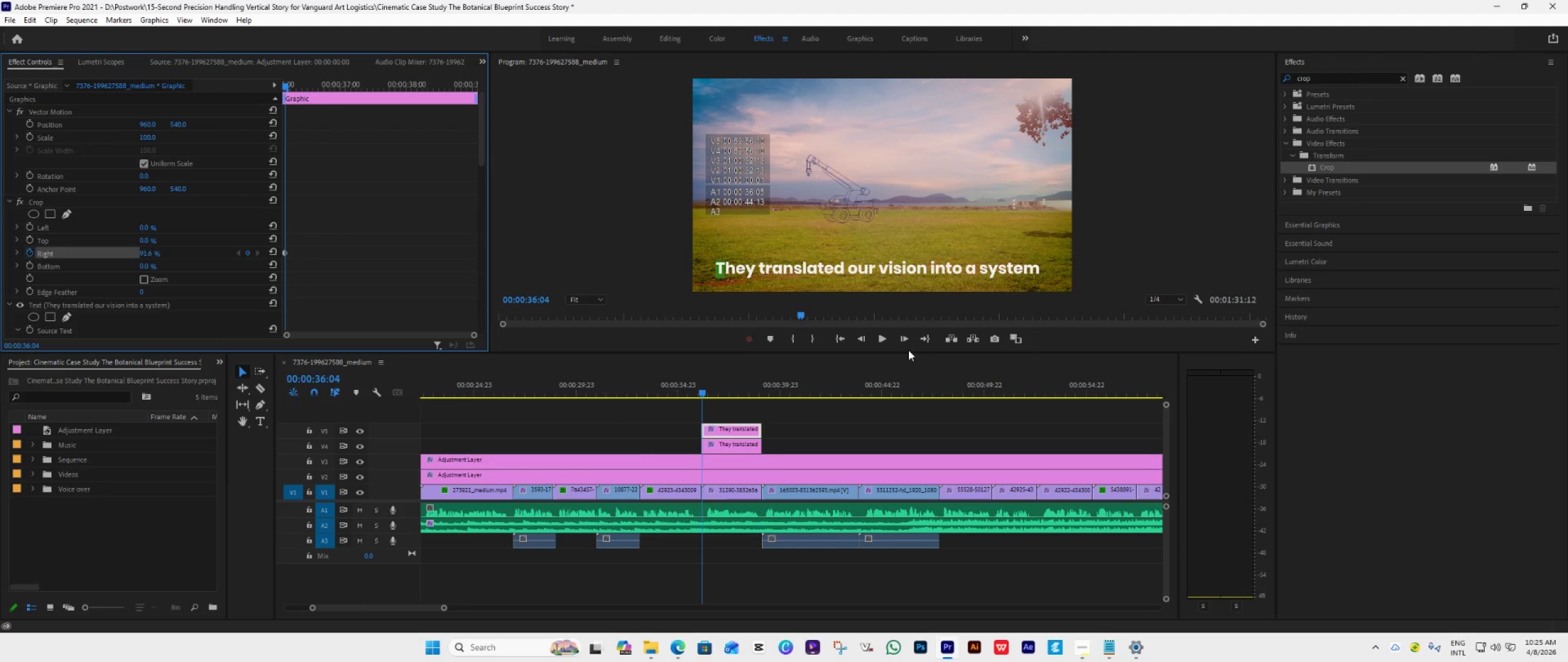 
double_click([908, 342])
 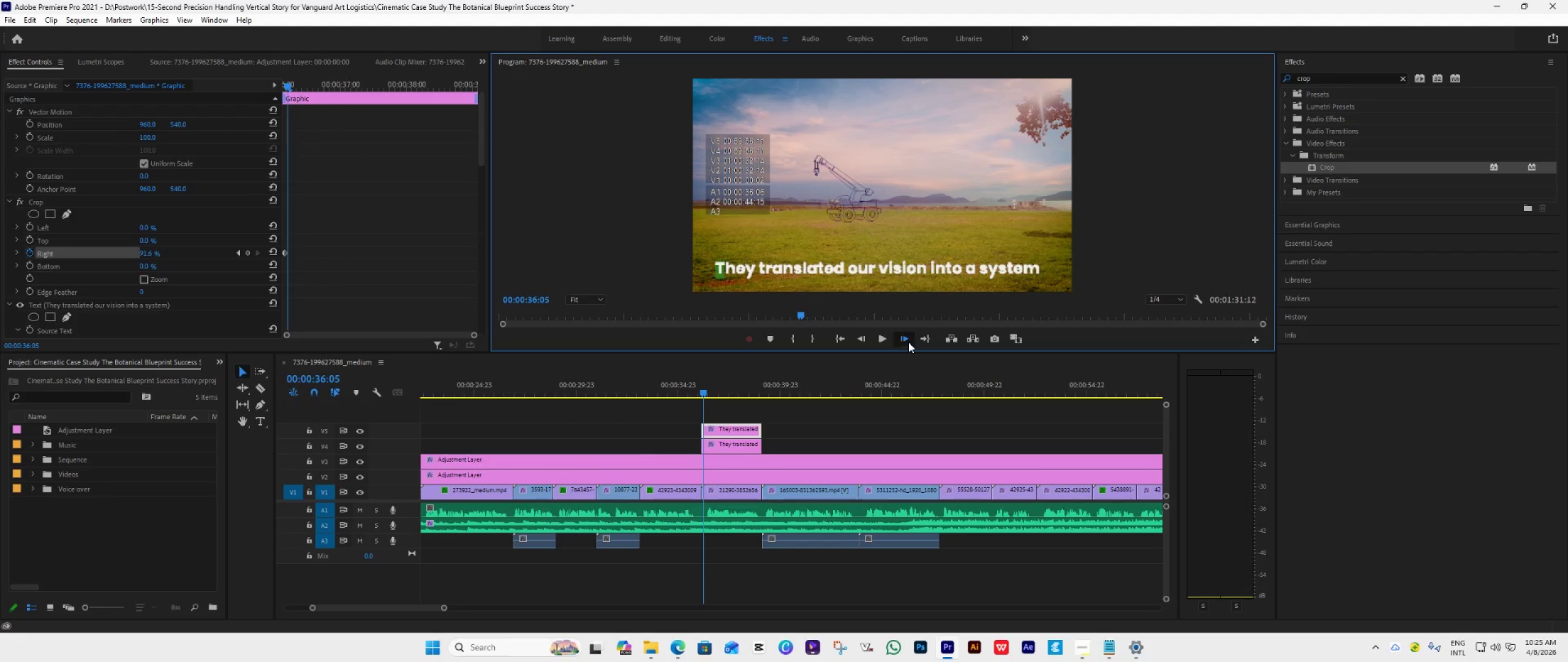 
triple_click([908, 342])
 